 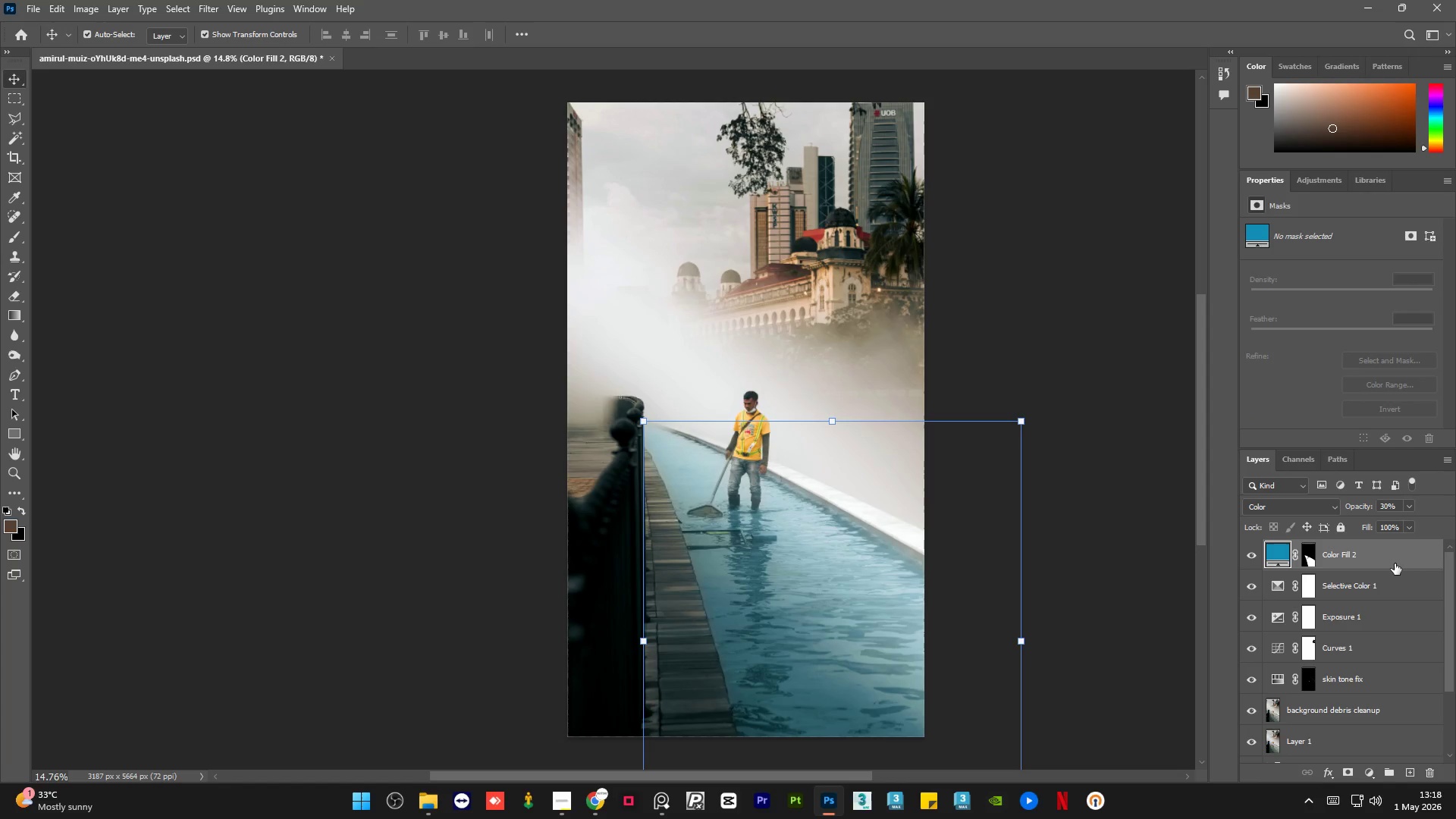 
left_click([1374, 773])
 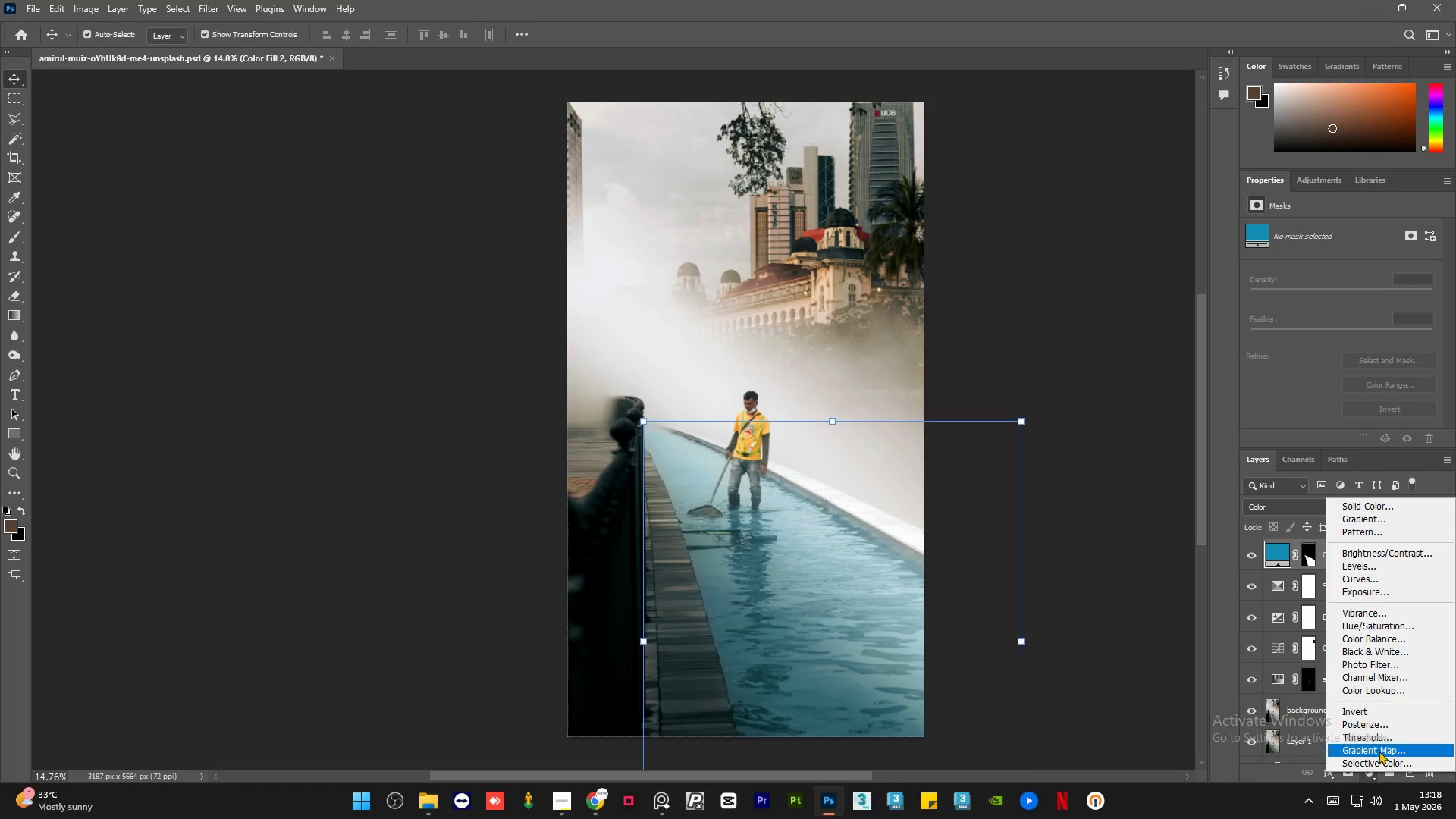 
left_click([1379, 761])
 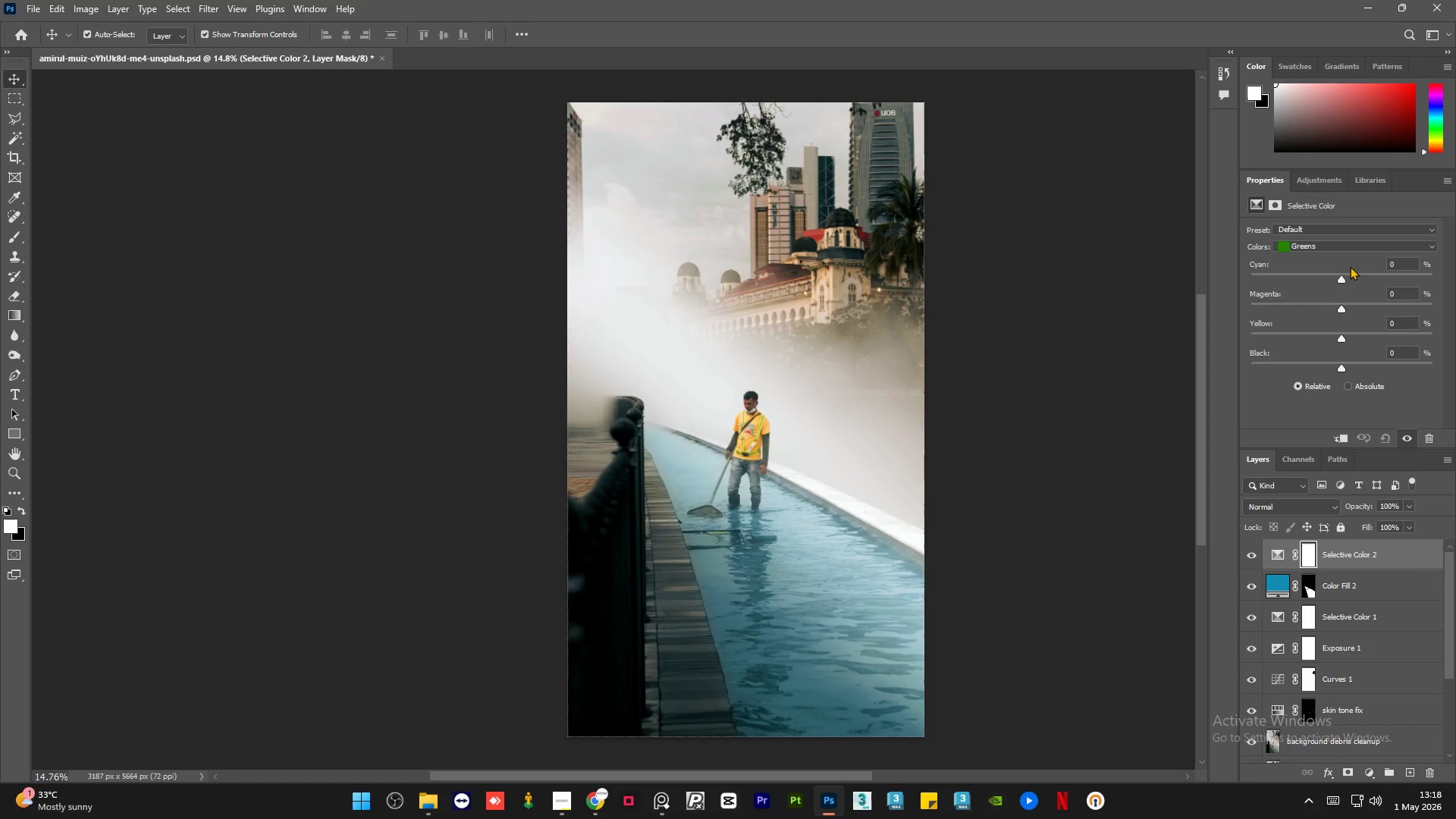 
left_click([1353, 247])
 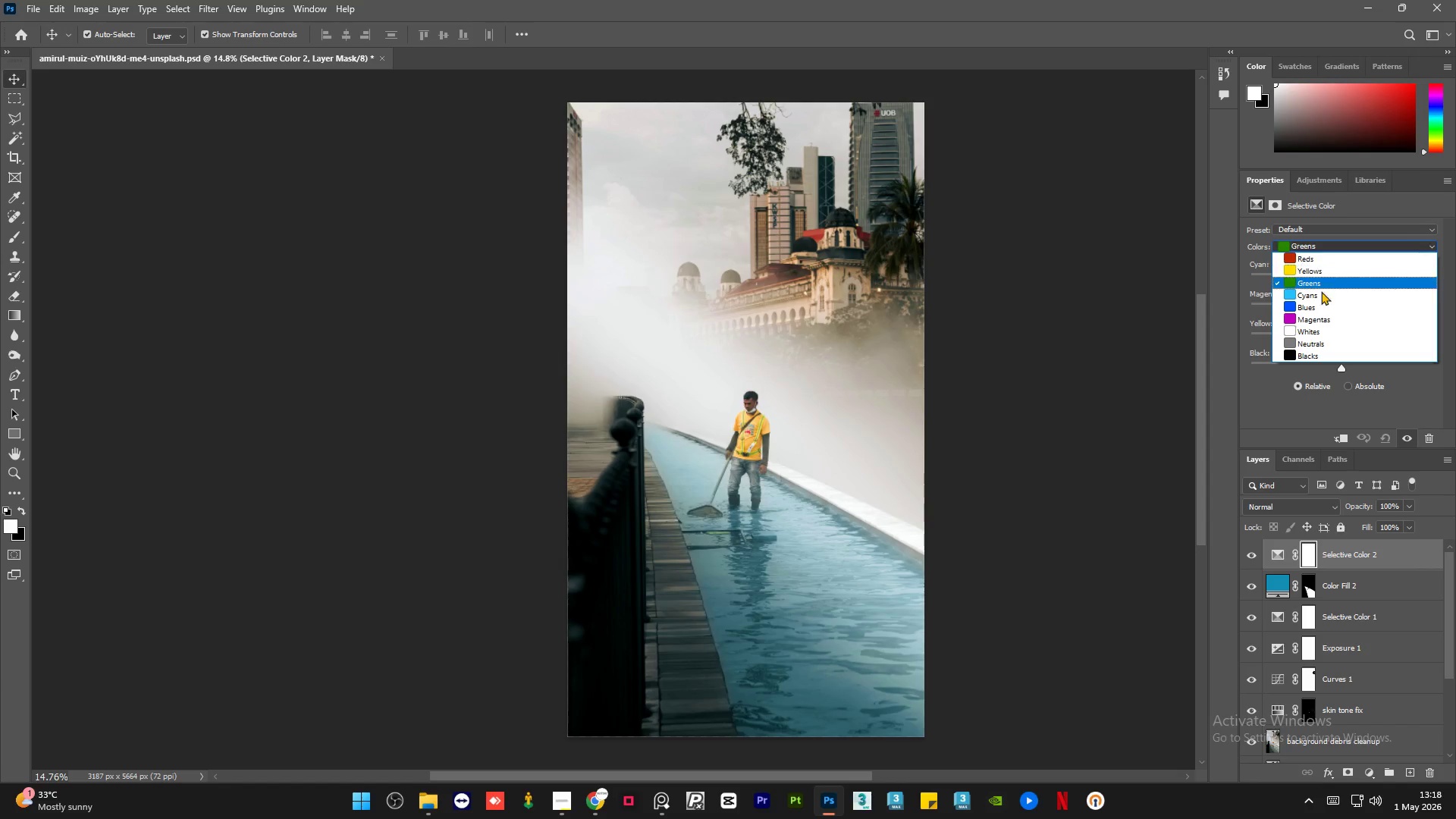 
left_click([1319, 293])
 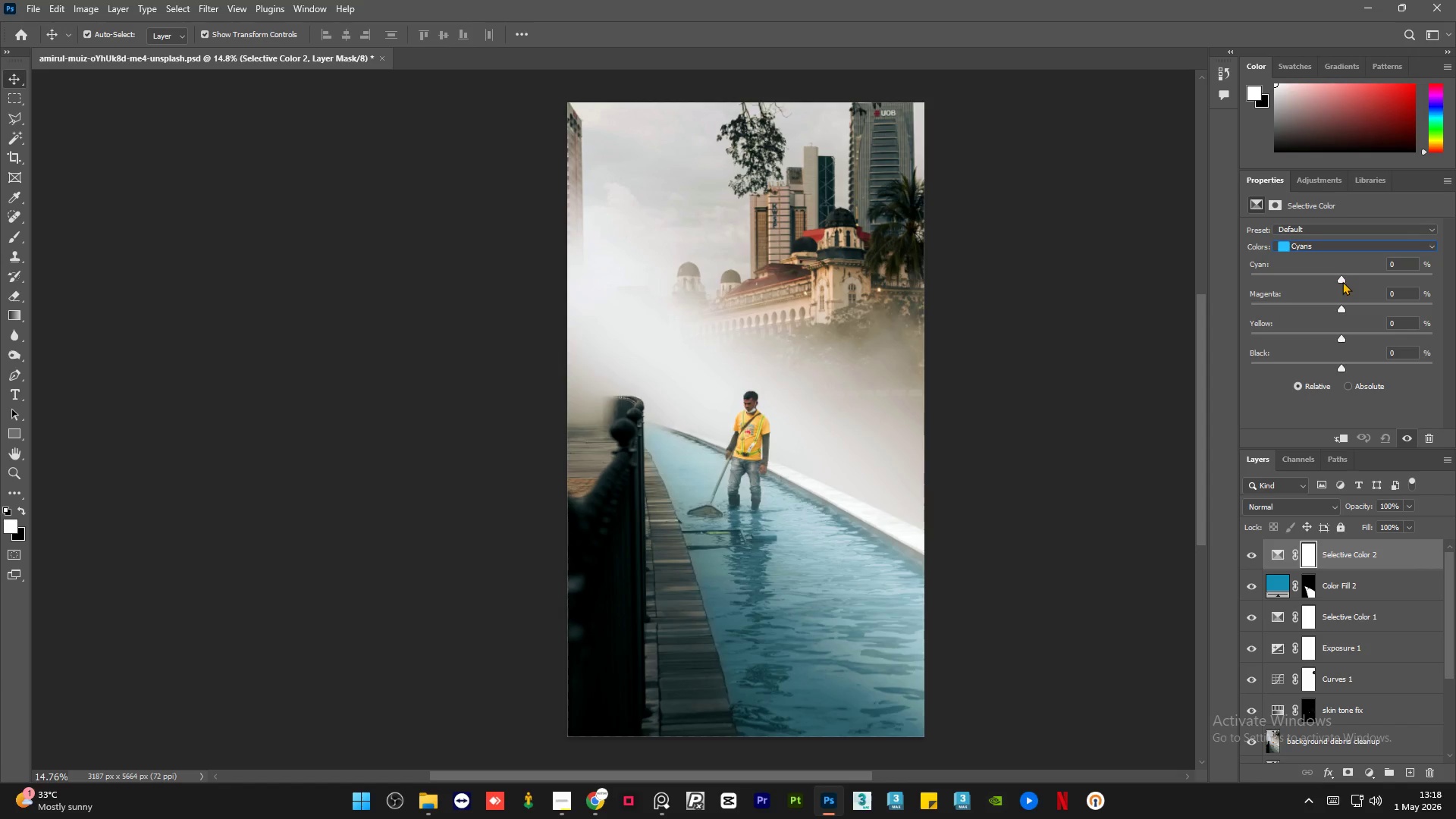 
left_click_drag(start_coordinate=[1342, 281], to_coordinate=[1326, 267])
 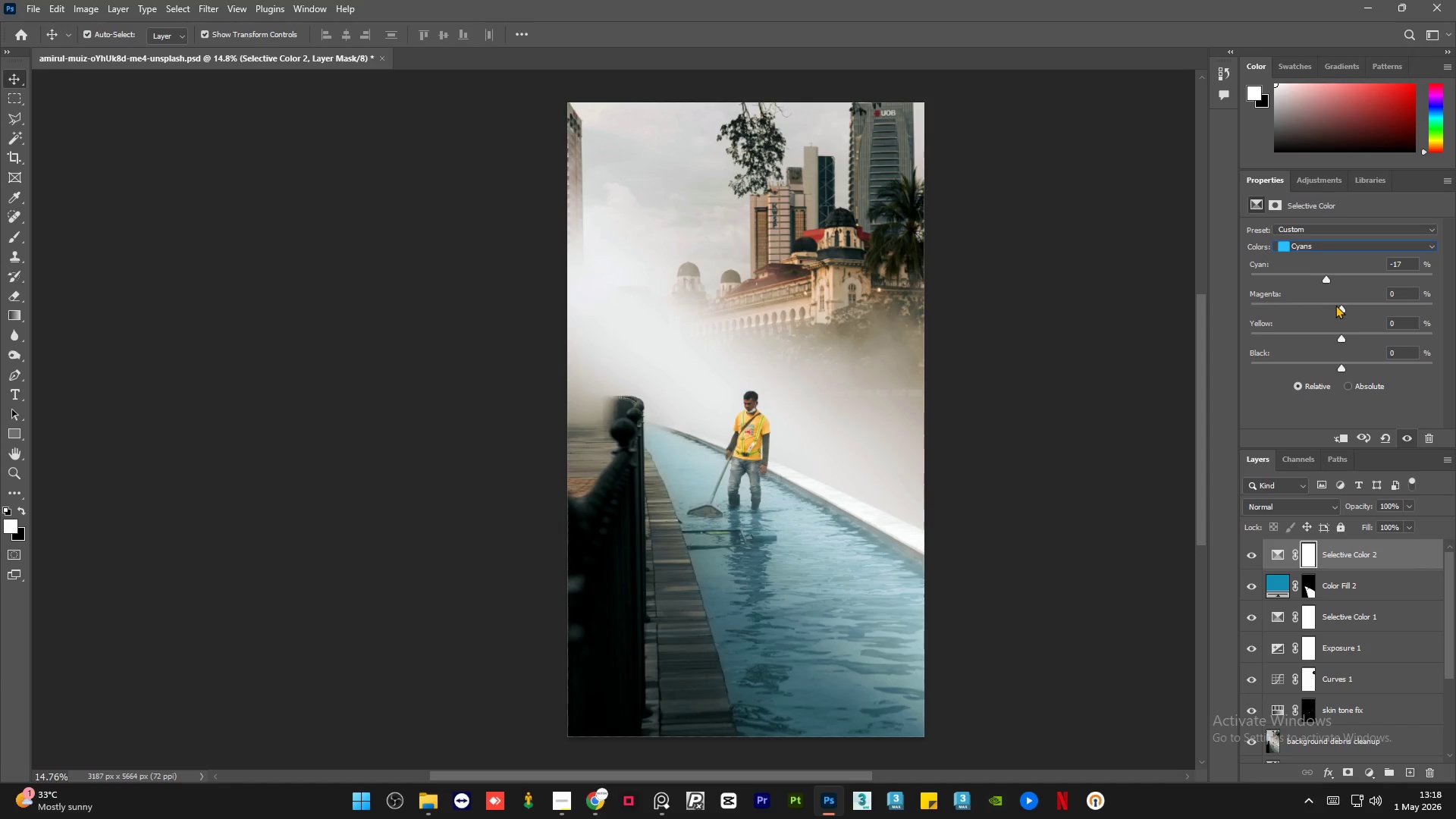 
left_click_drag(start_coordinate=[1338, 305], to_coordinate=[1359, 300])
 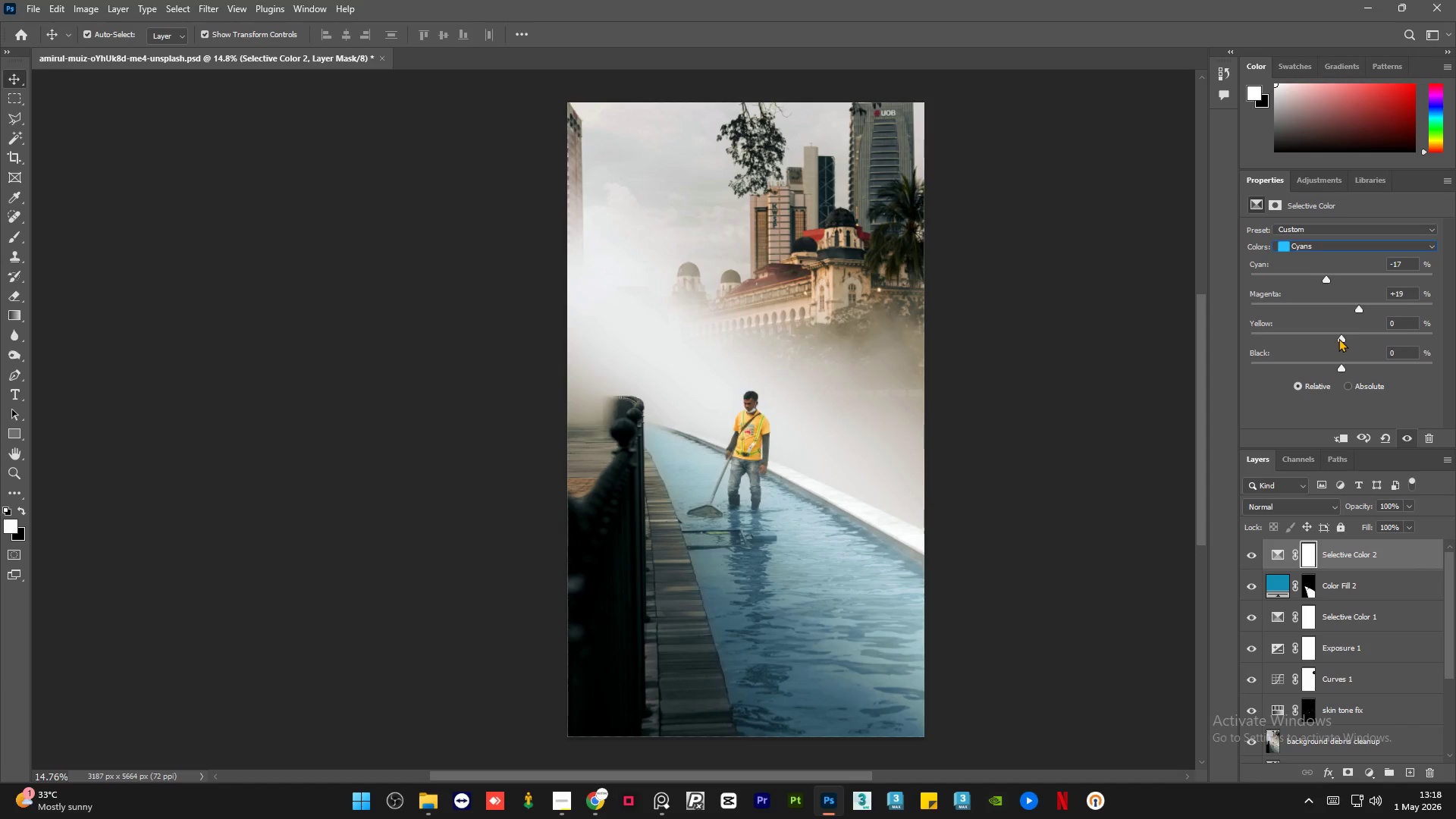 
left_click_drag(start_coordinate=[1338, 338], to_coordinate=[1345, 328])
 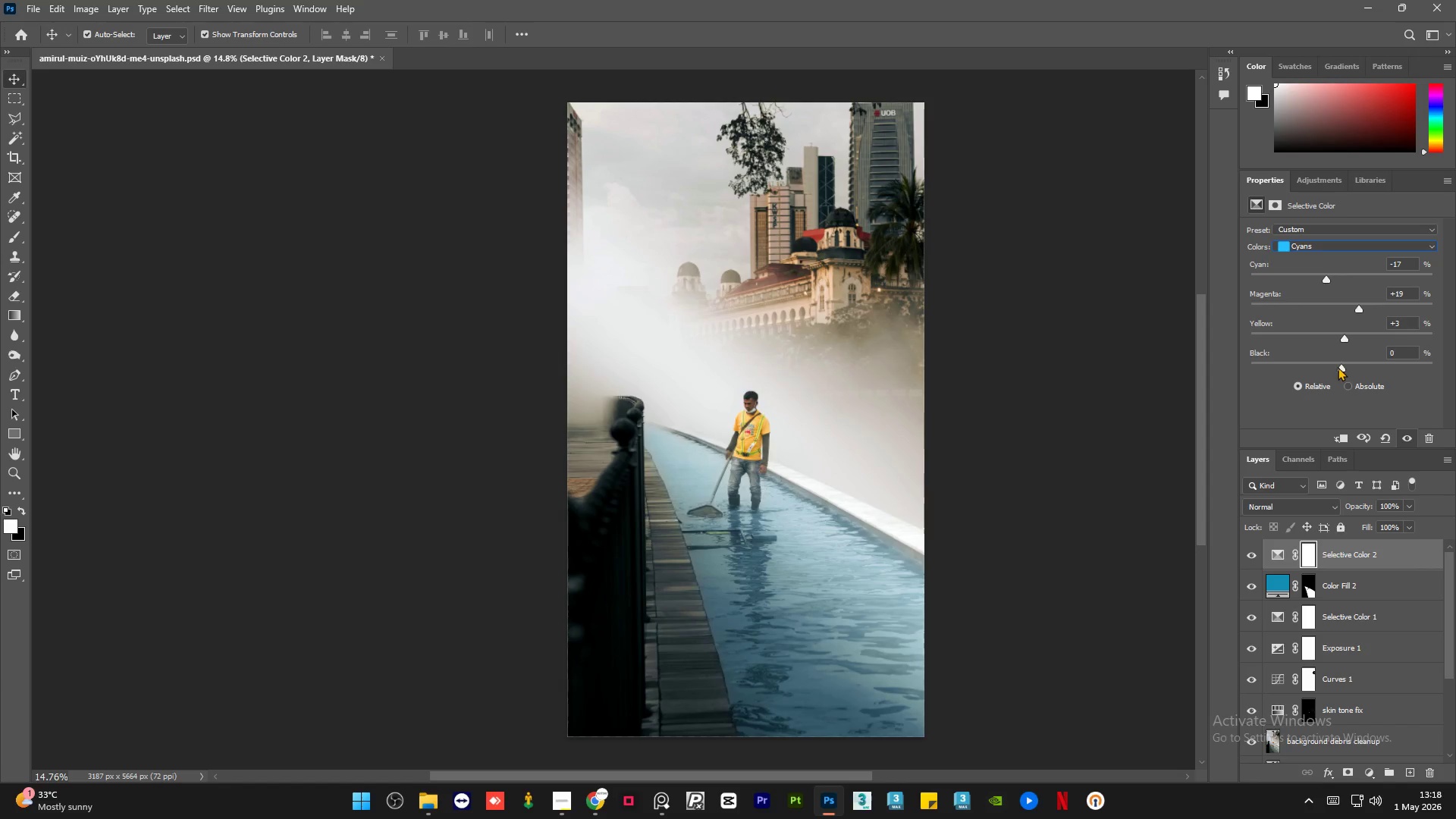 
left_click_drag(start_coordinate=[1338, 367], to_coordinate=[1357, 361])
 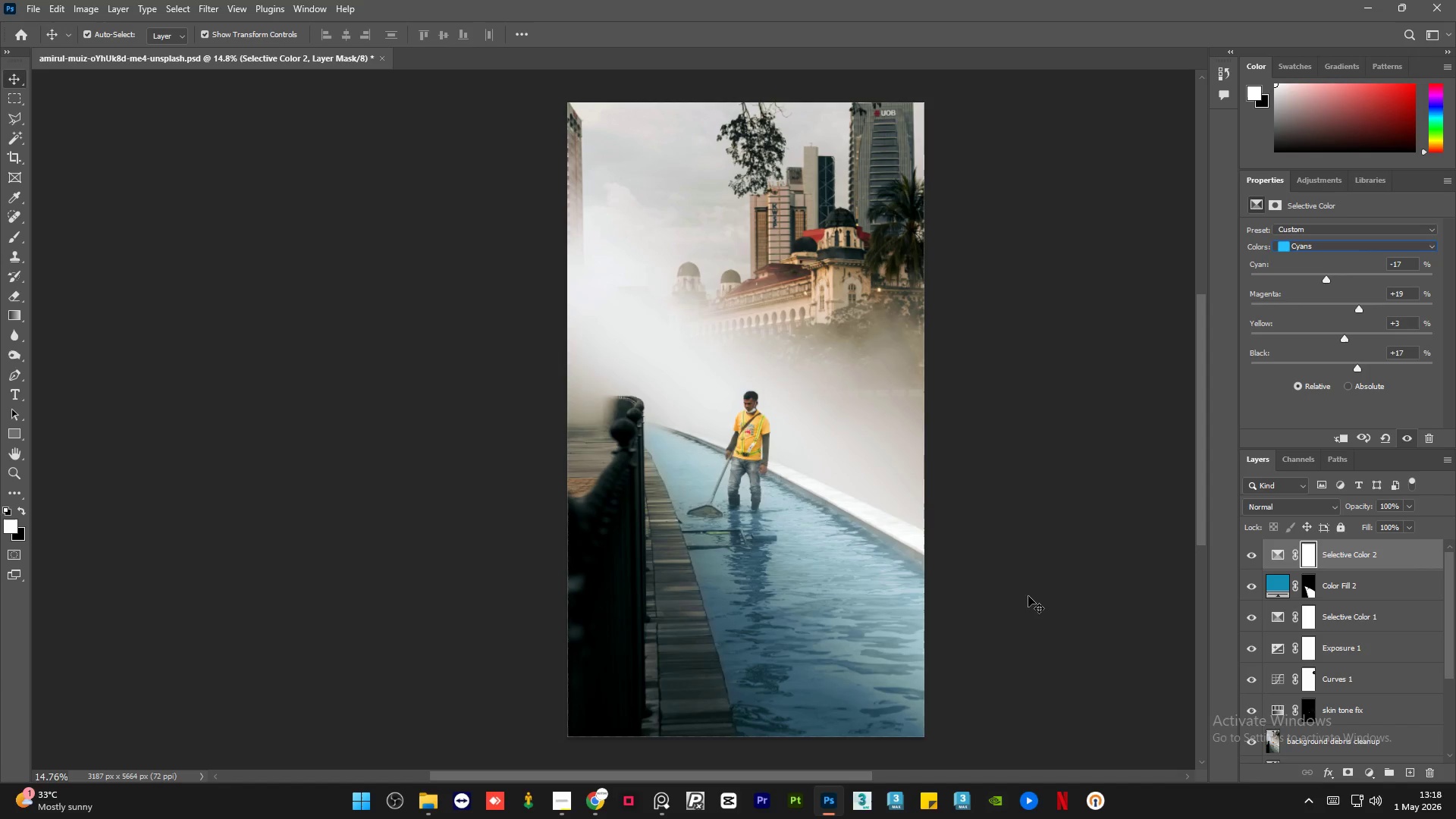 
left_click([1029, 596])
 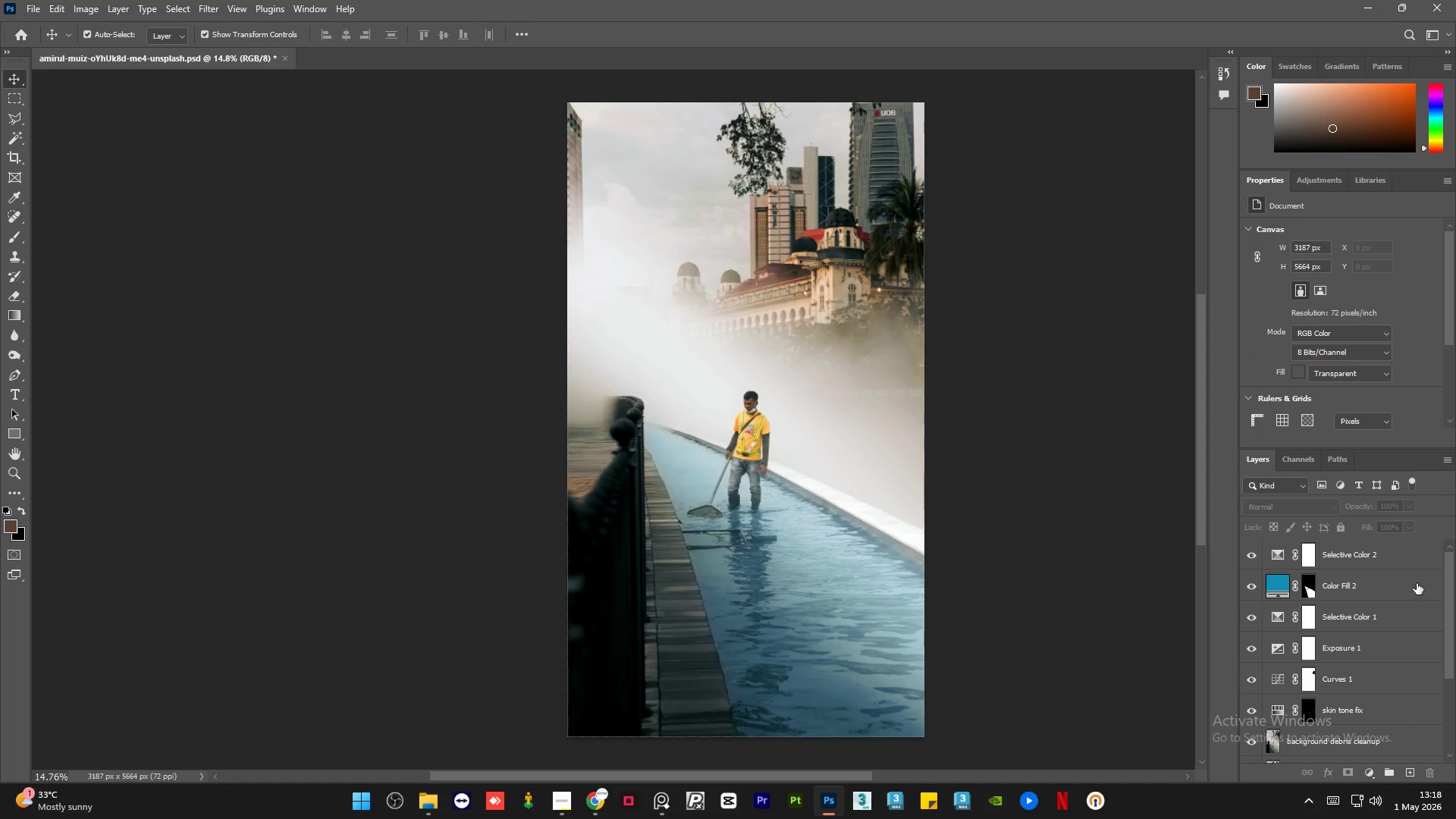 
left_click([1415, 586])
 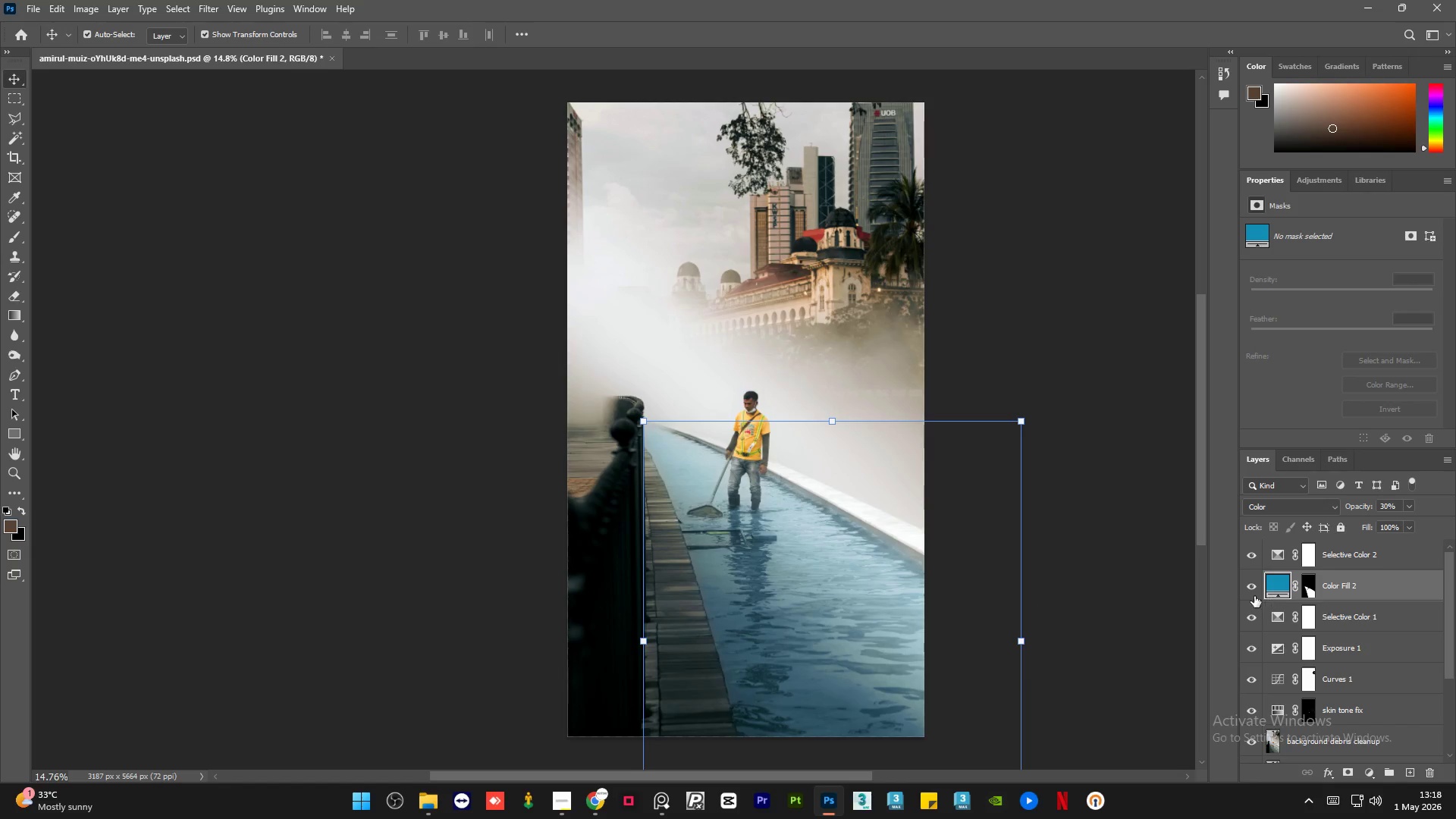 
left_click([1255, 590])
 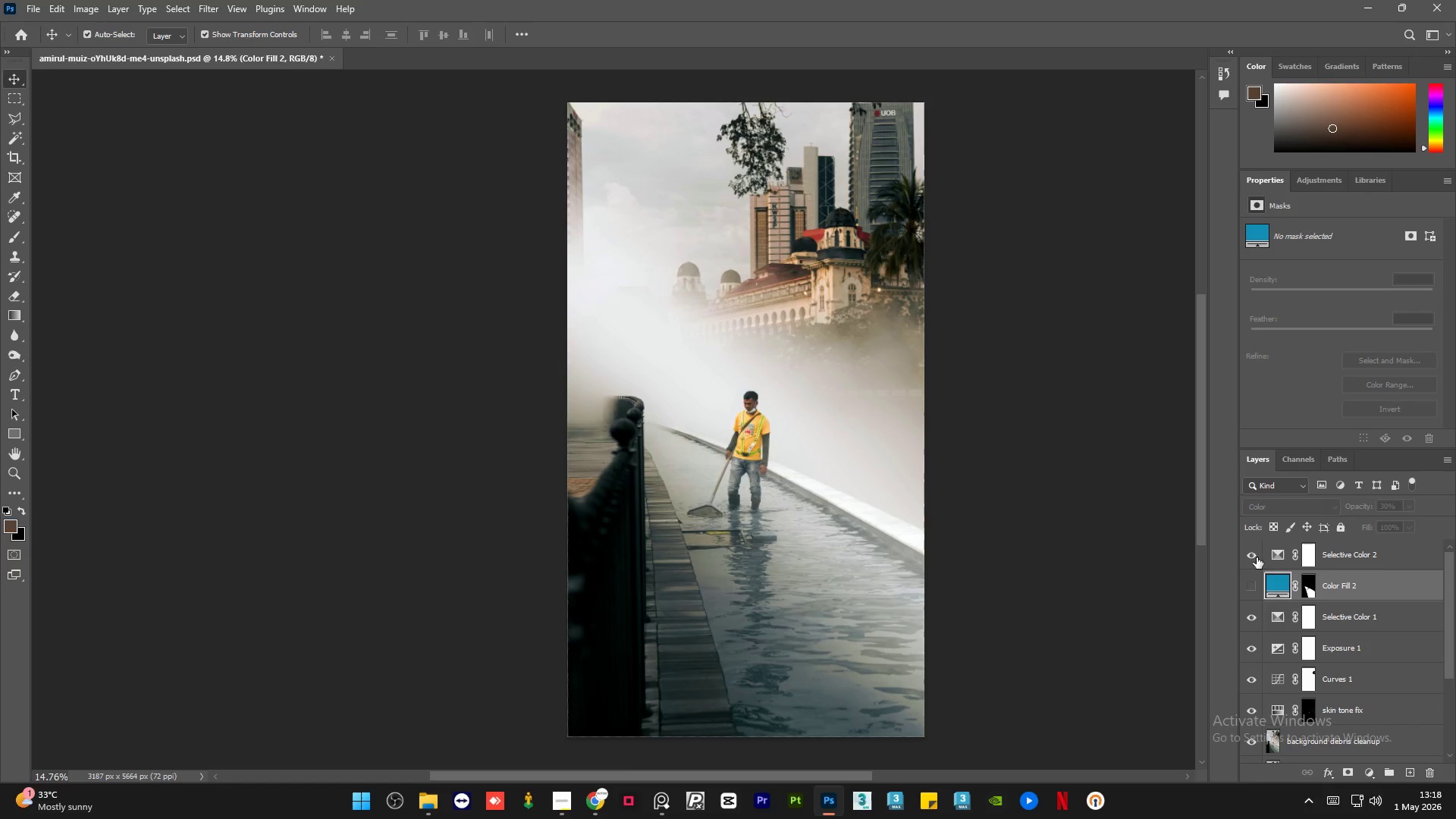 
left_click([1254, 554])
 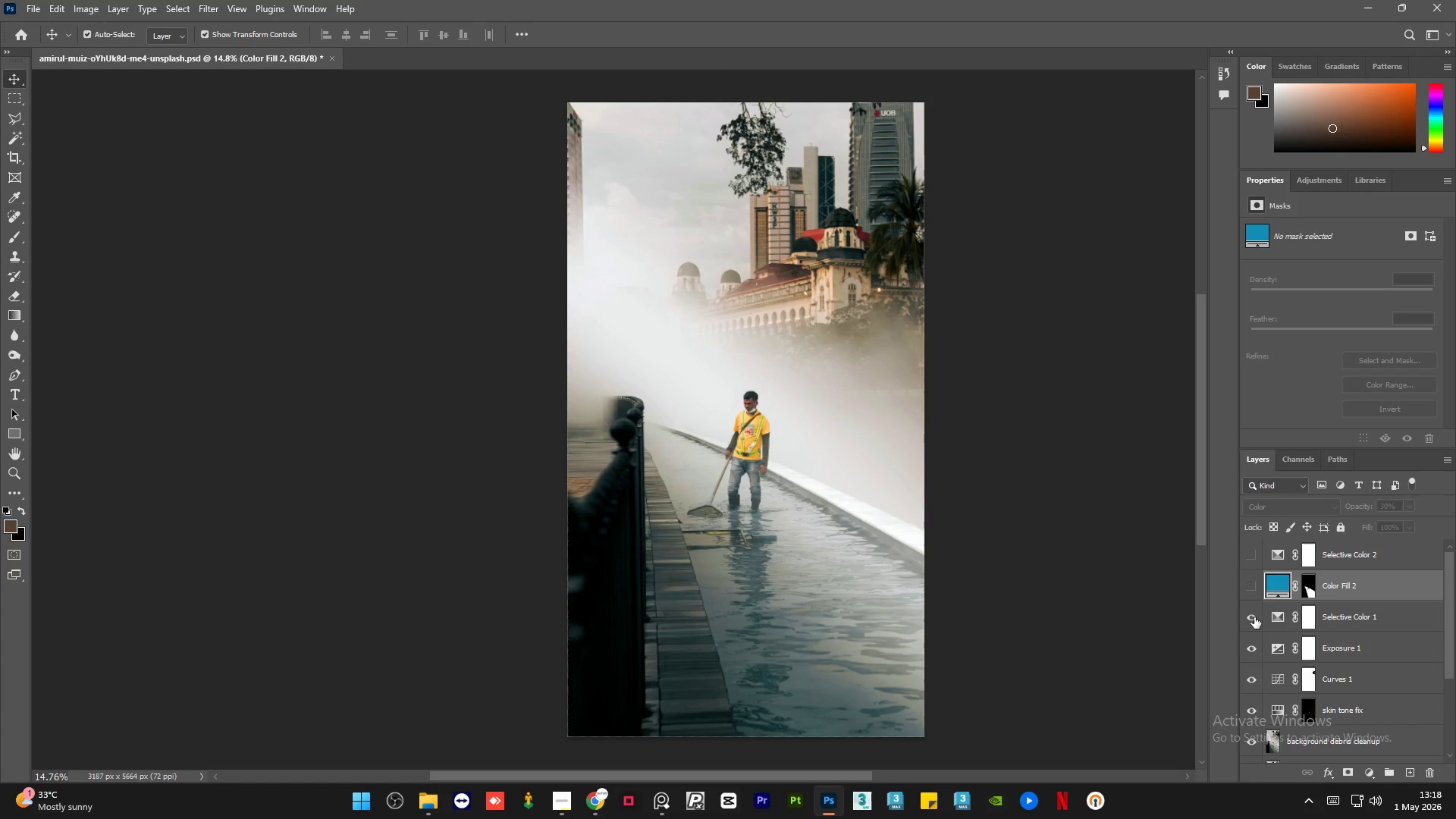 
left_click([1254, 617])
 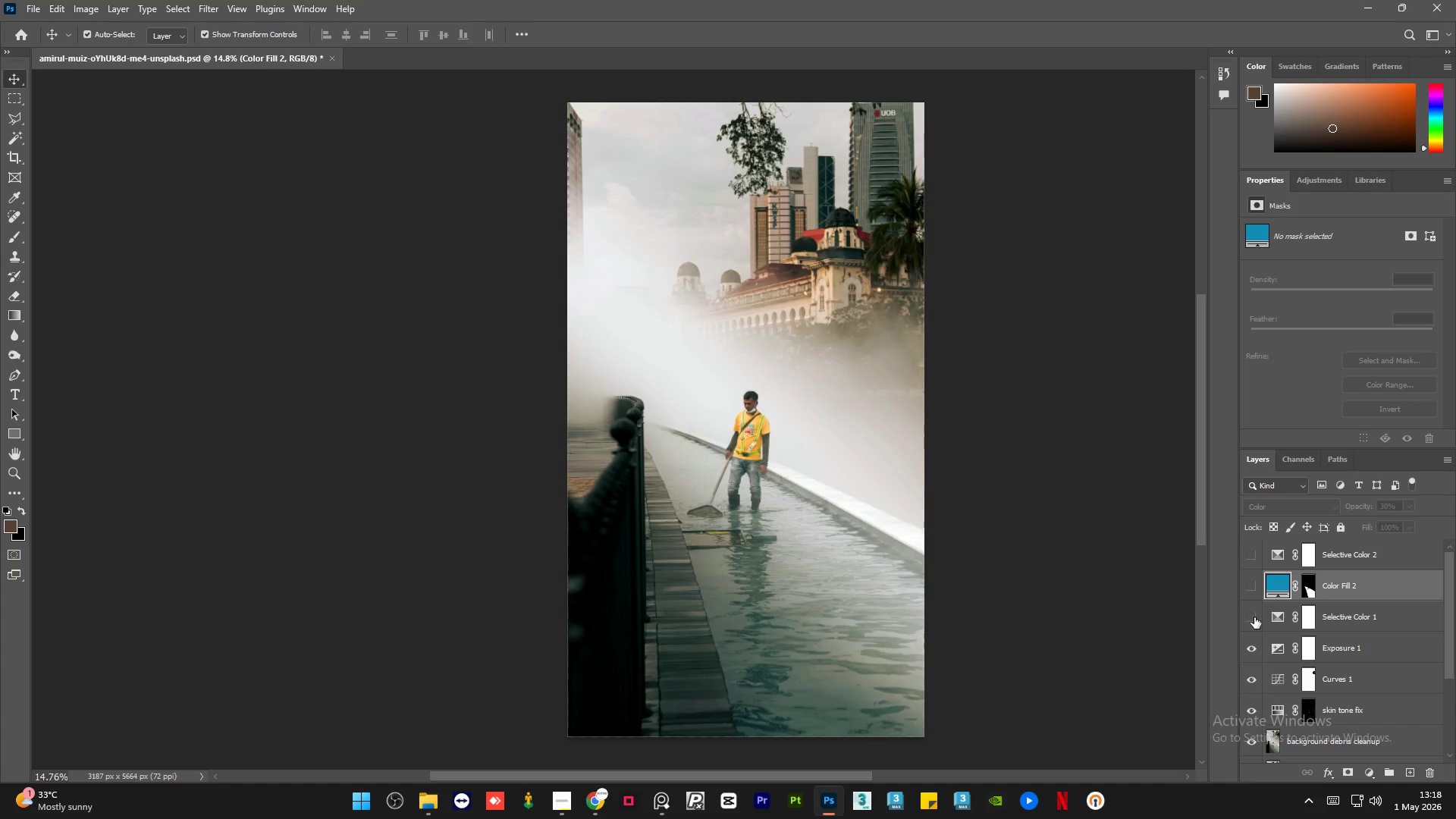 
left_click([1254, 617])
 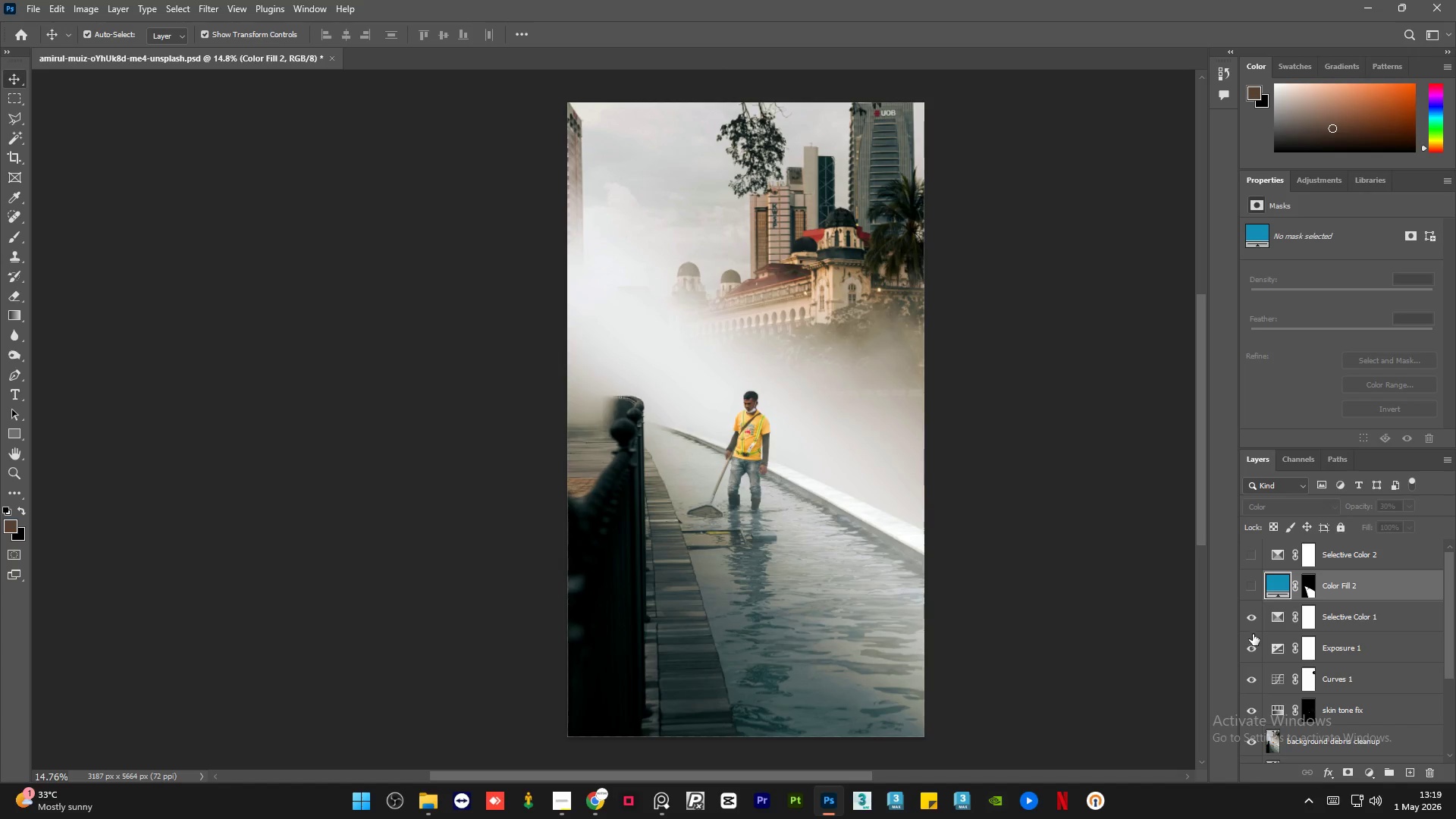 
left_click([1254, 613])
 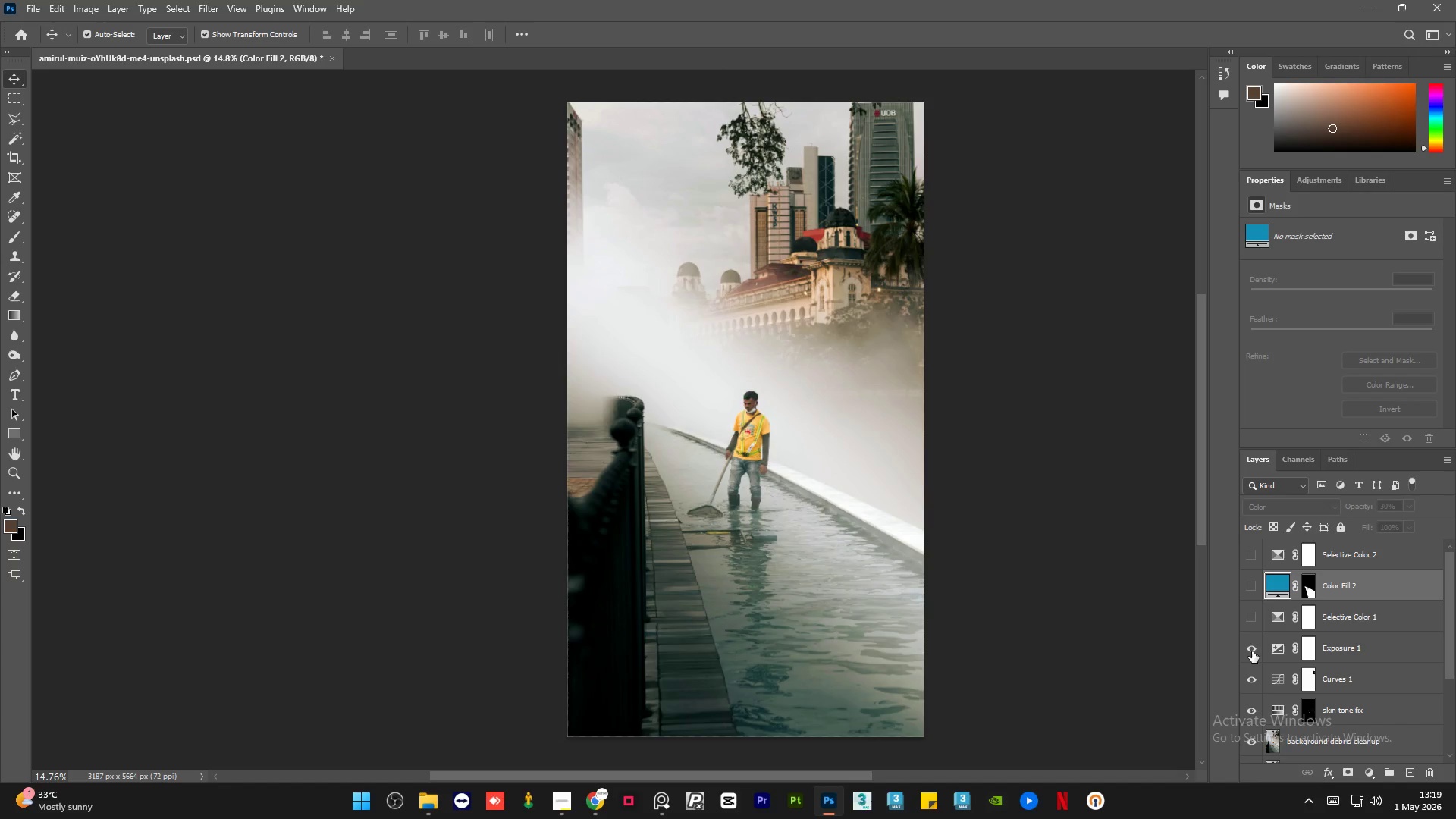 
left_click([1251, 652])
 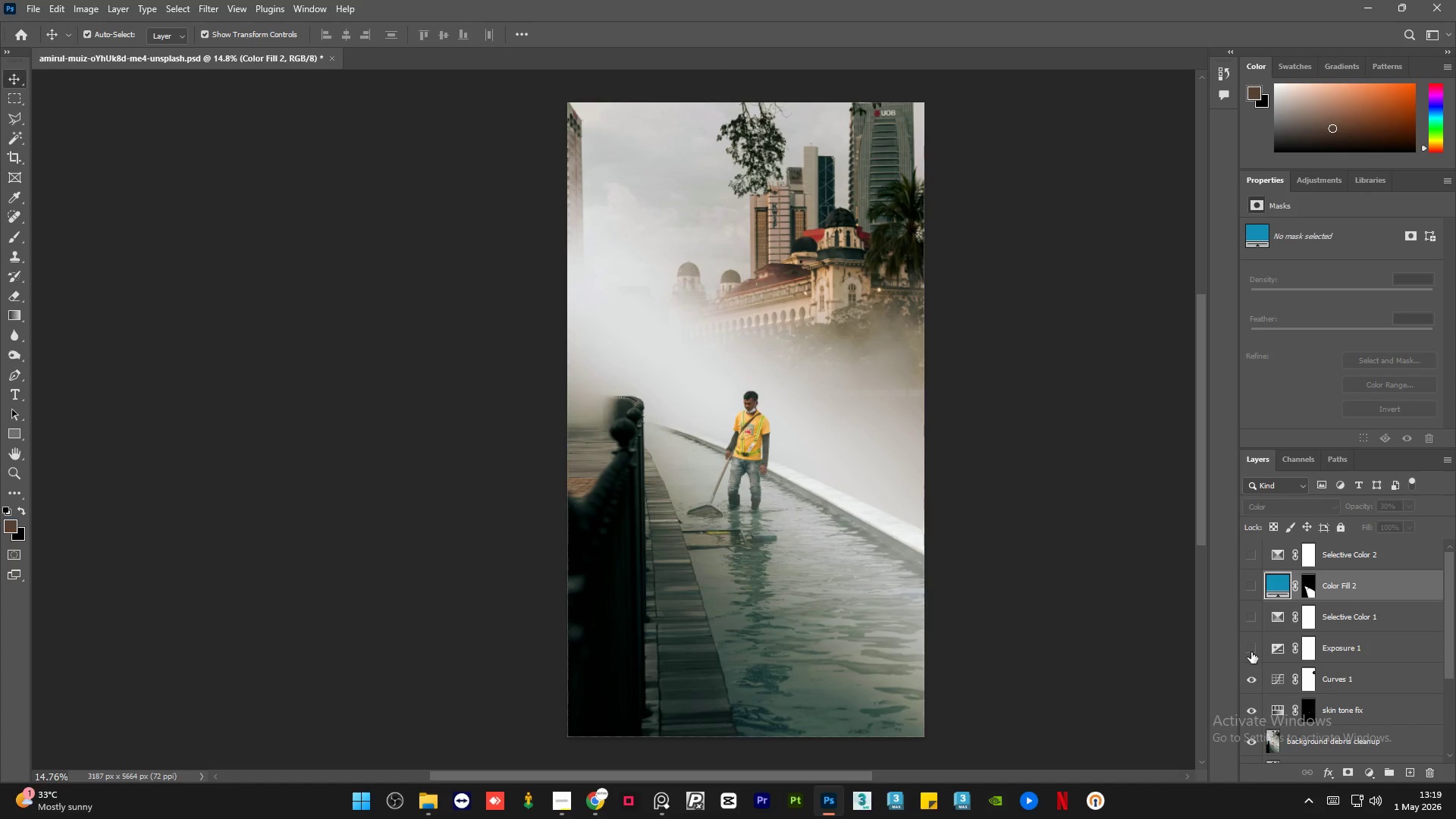 
left_click([1251, 652])
 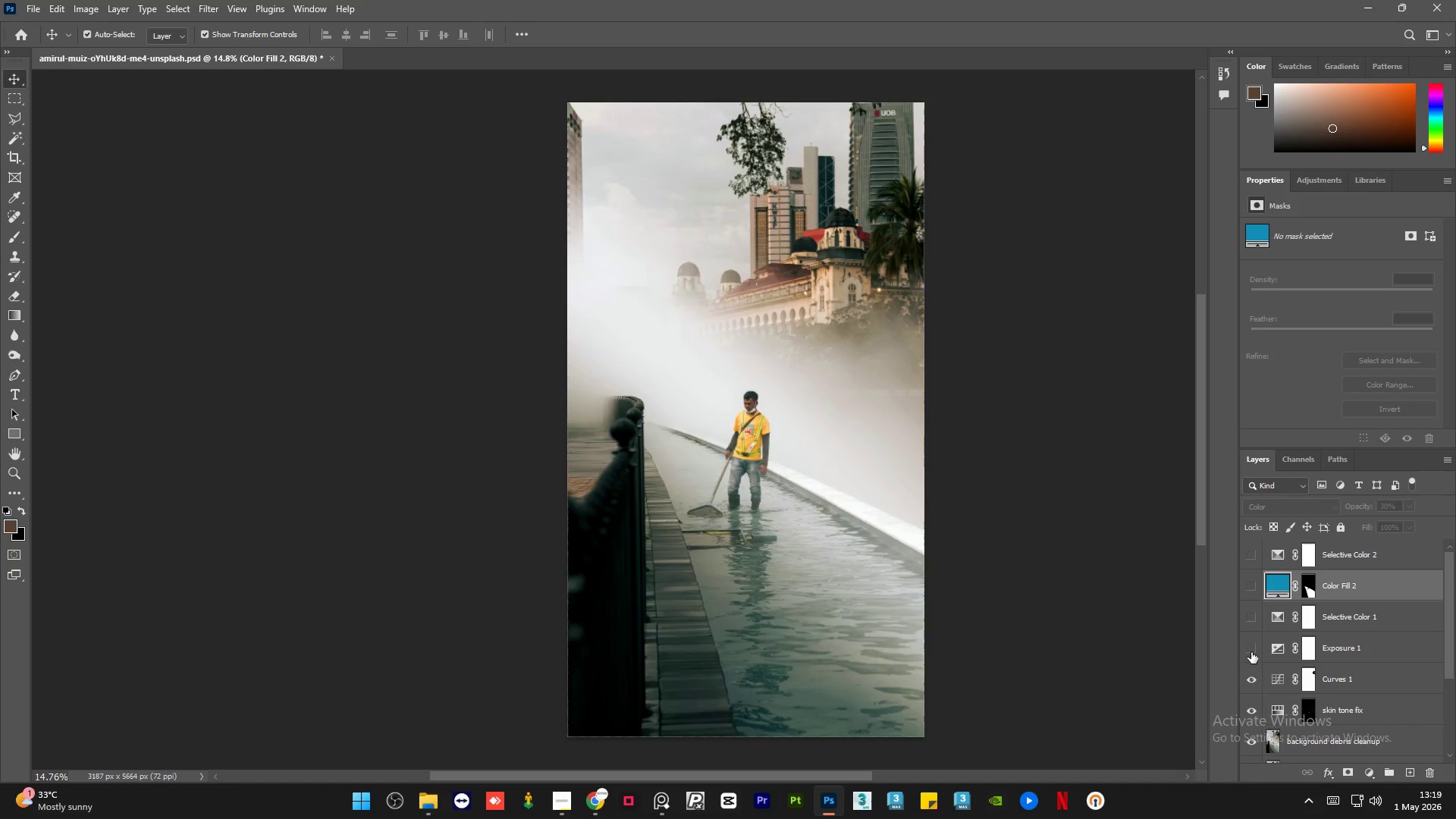 
double_click([1251, 652])
 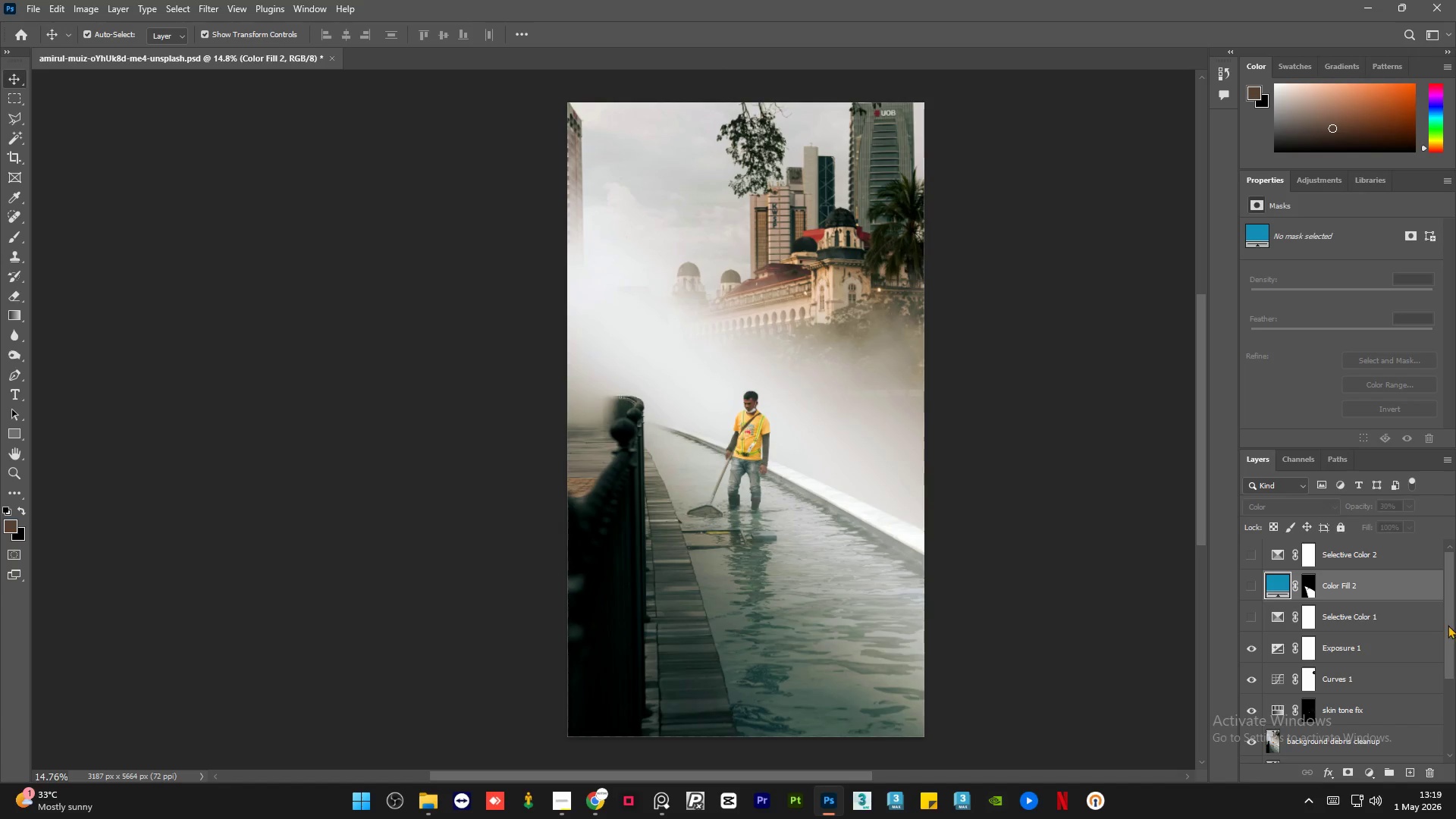 
left_click_drag(start_coordinate=[1448, 624], to_coordinate=[1451, 657])
 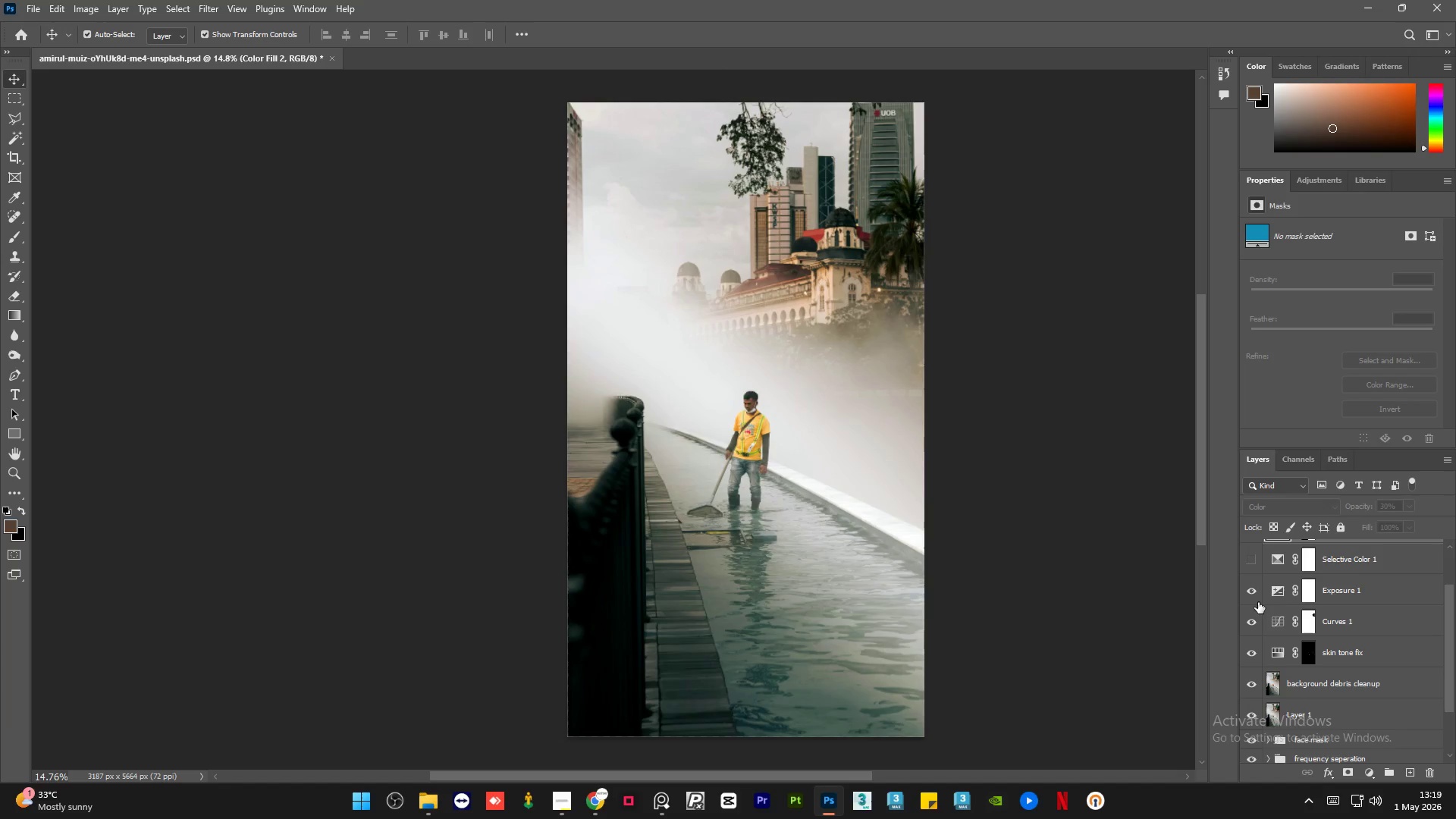 
left_click([1256, 592])
 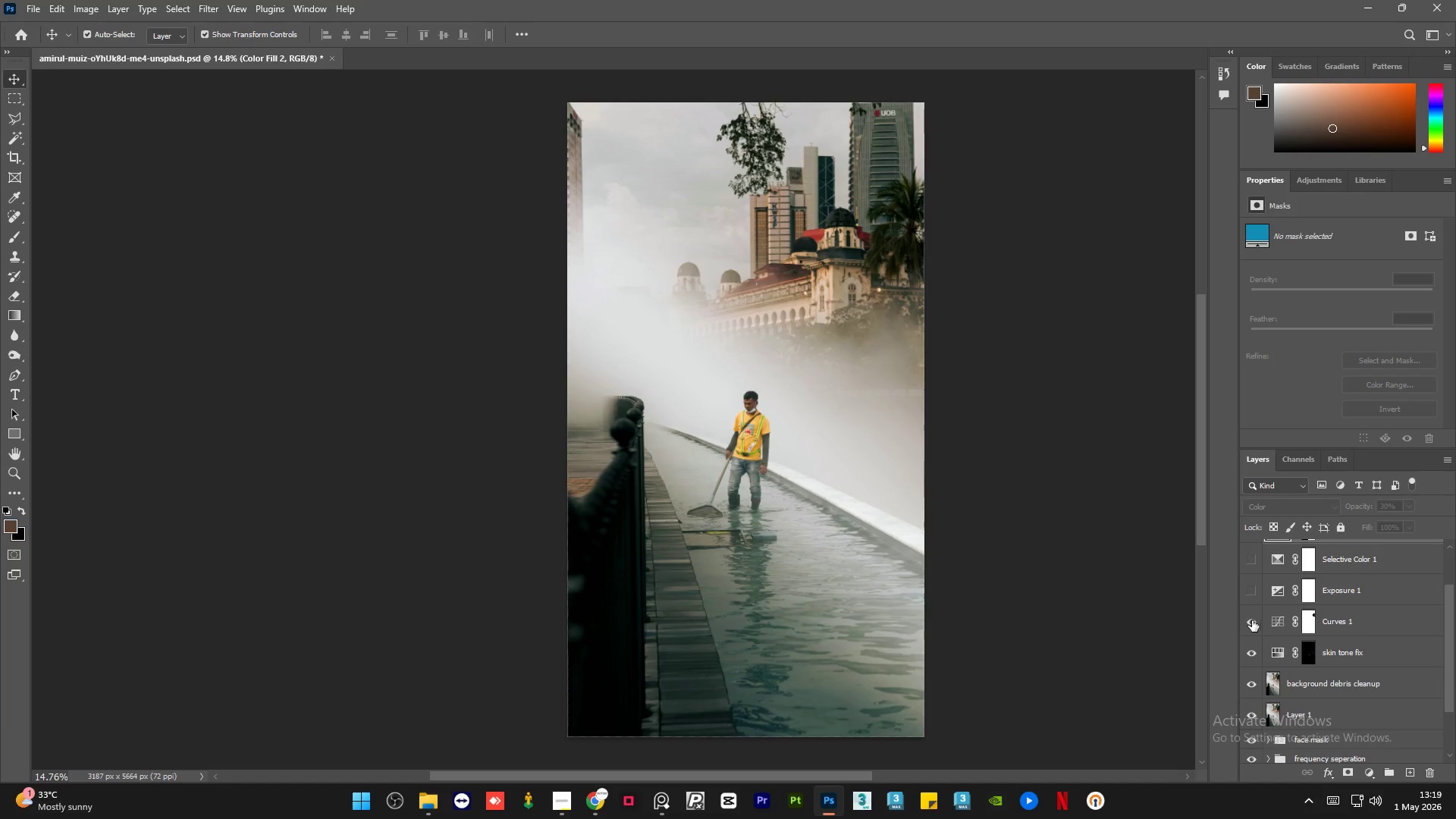 
left_click([1252, 621])
 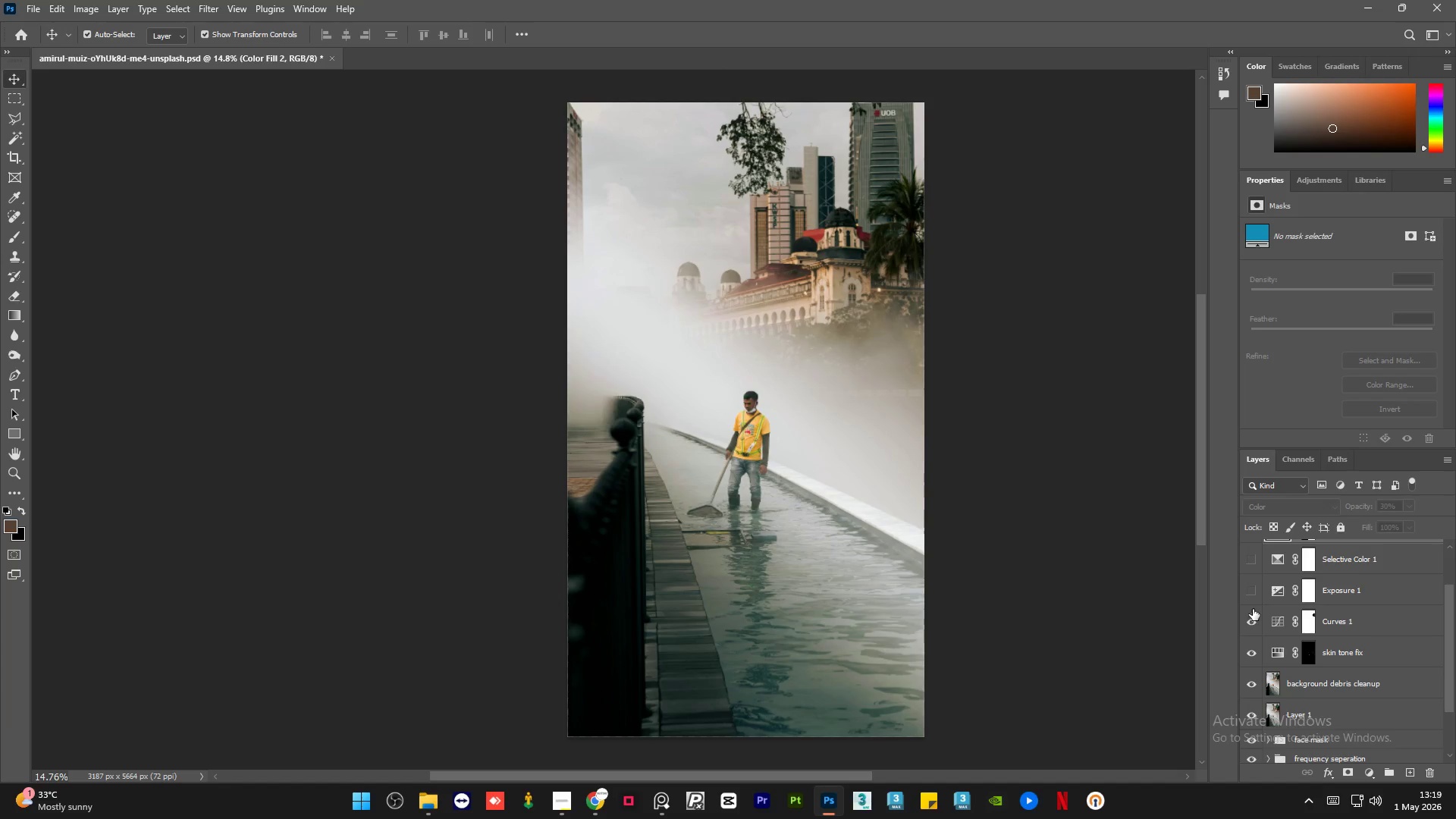 
left_click([1255, 592])
 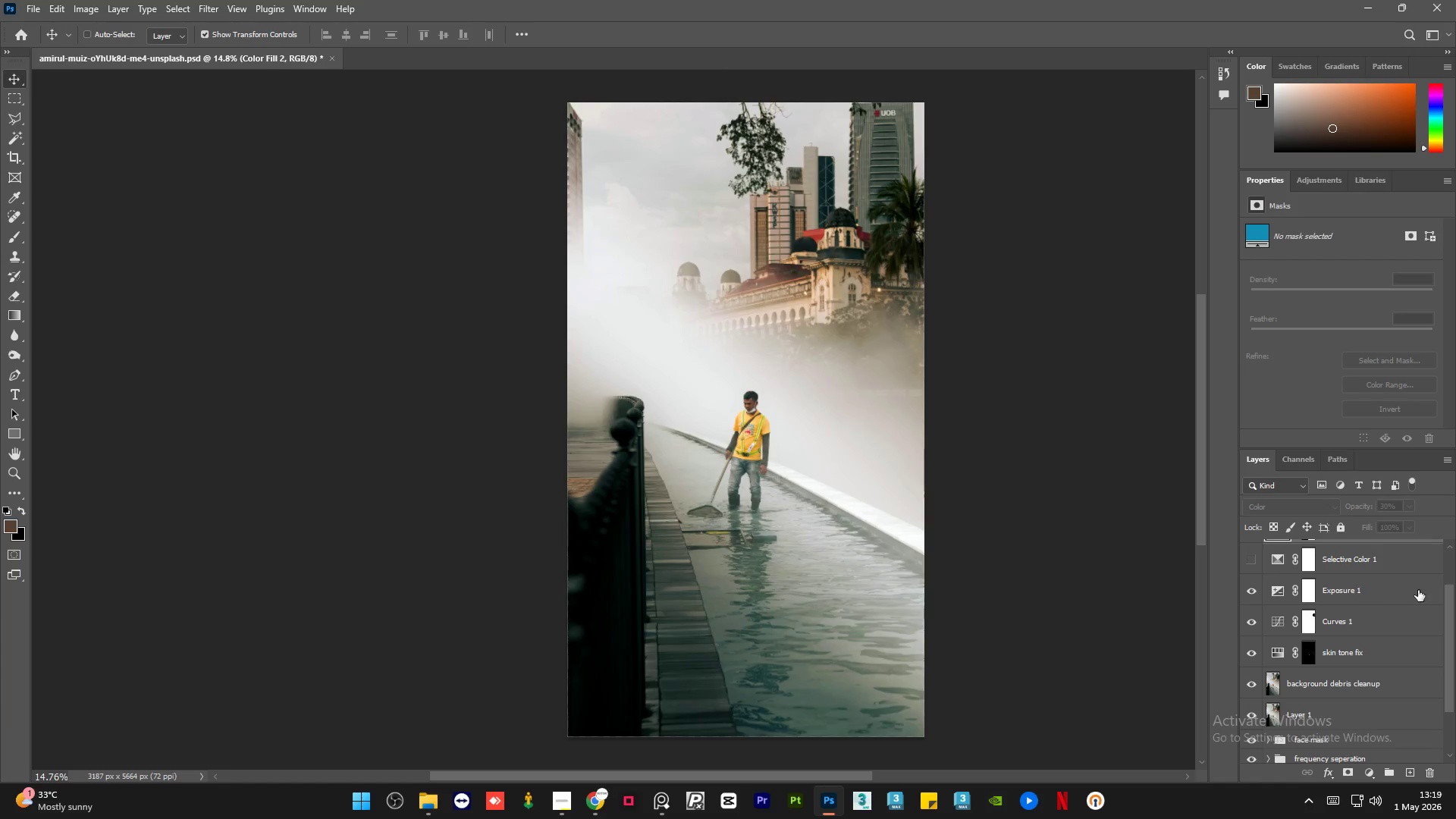 
hold_key(key=ControlLeft, duration=0.38)
left_click([1408, 589])
 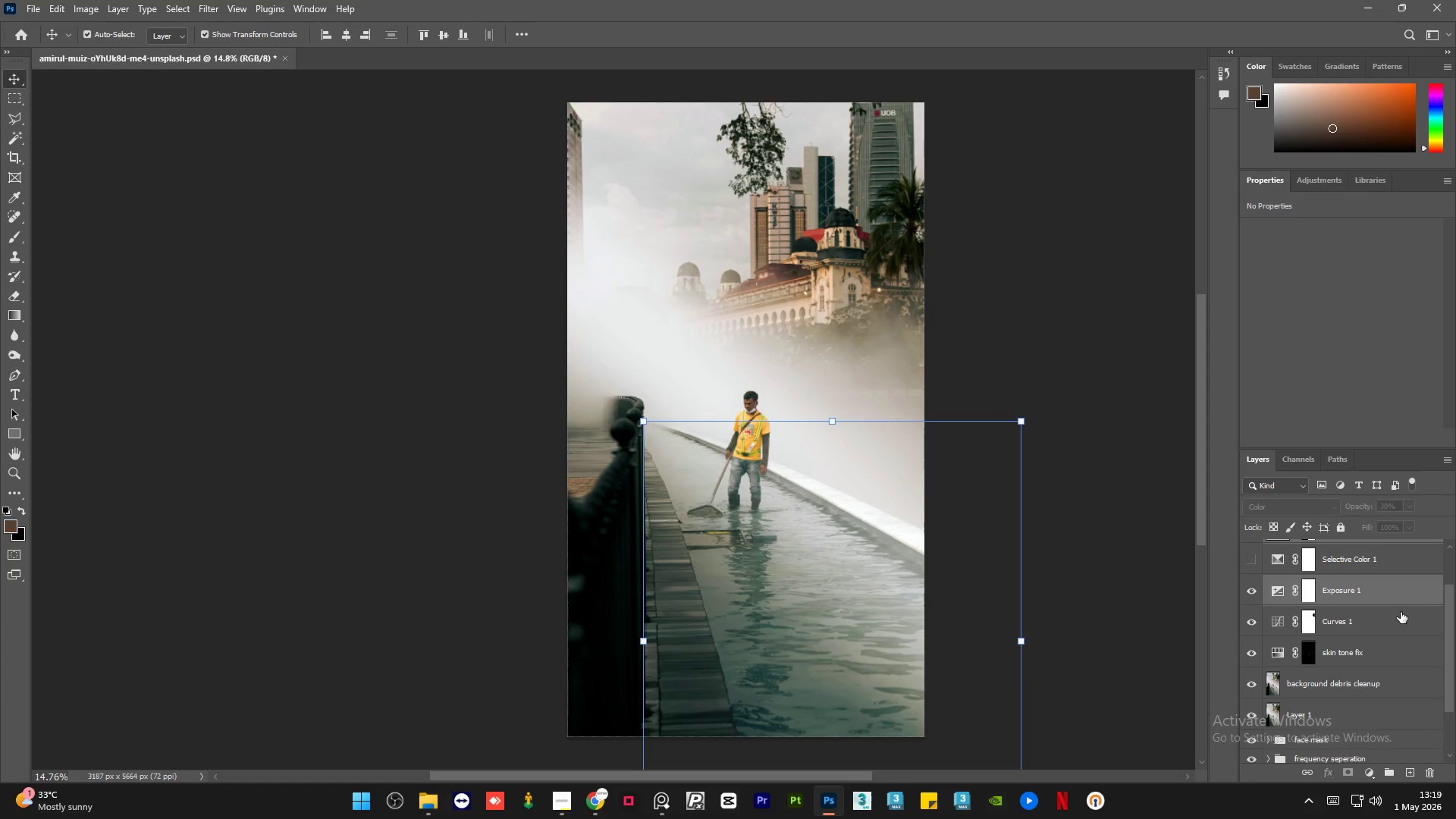 
hold_key(key=ControlLeft, duration=0.34)
double_click([1401, 612])
 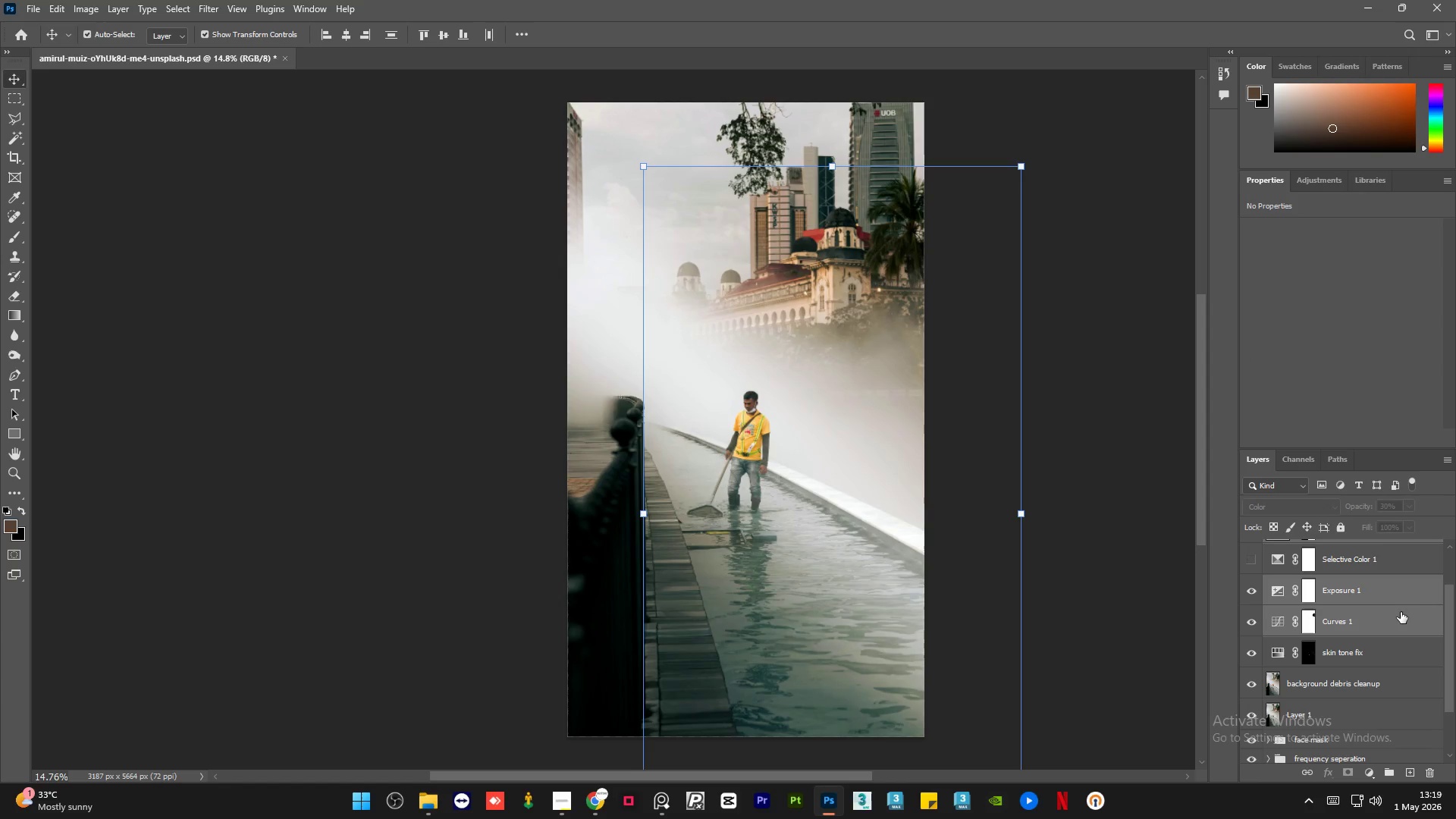 
key(Control+G)
 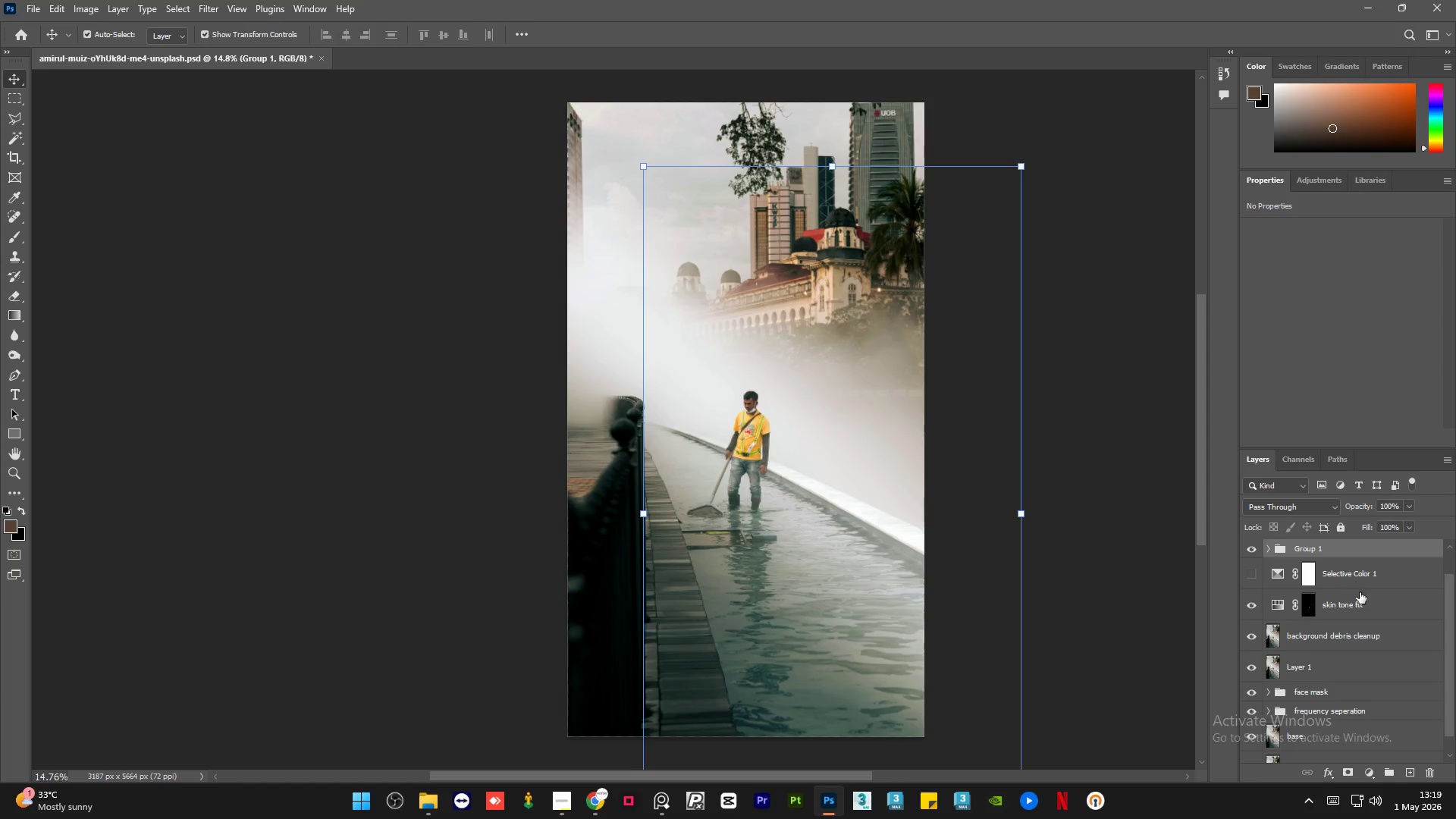 
scroll: coordinate [1373, 610], scroll_direction: up, amount: 4.0
 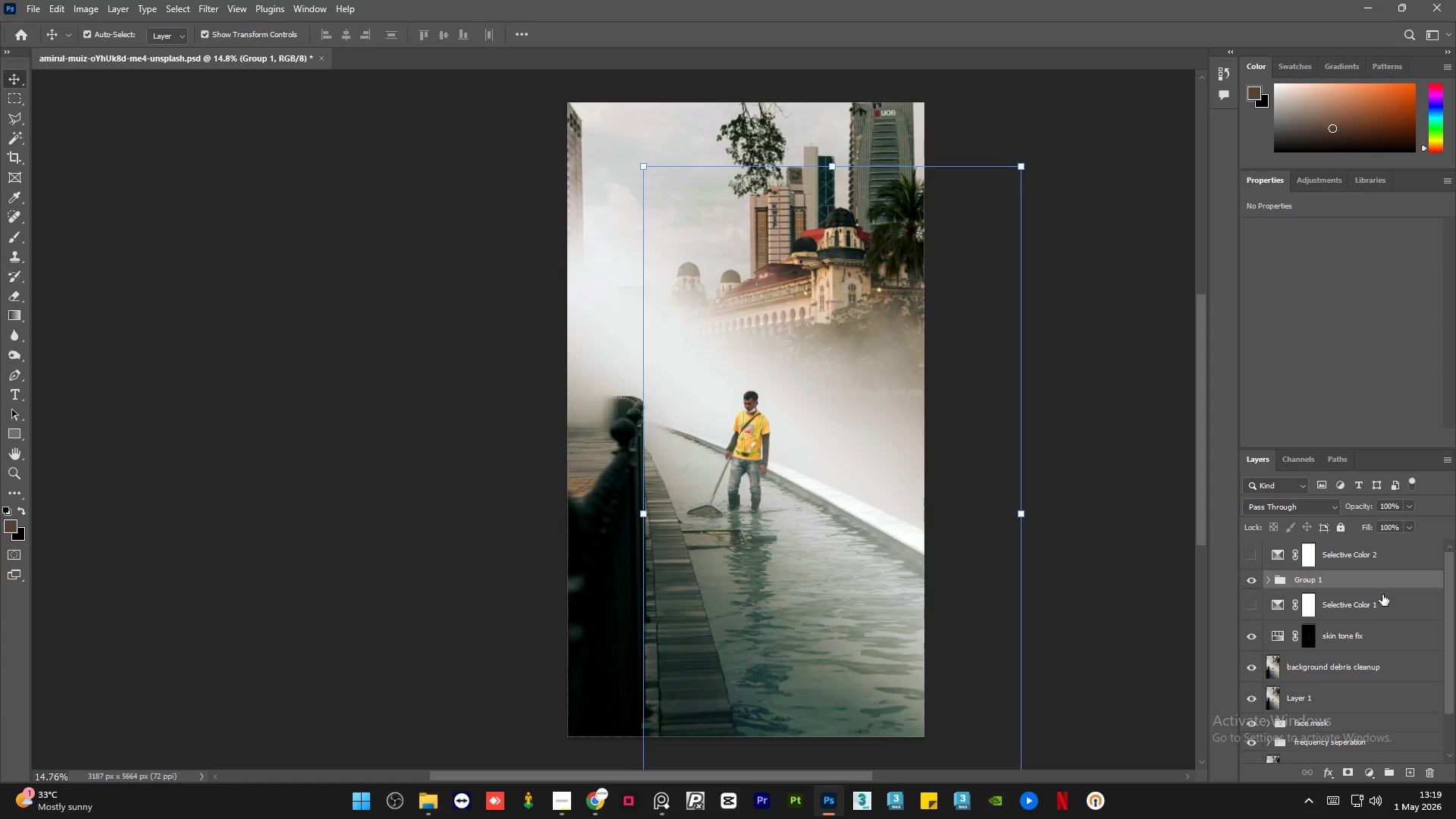 
key(Control+Z)
 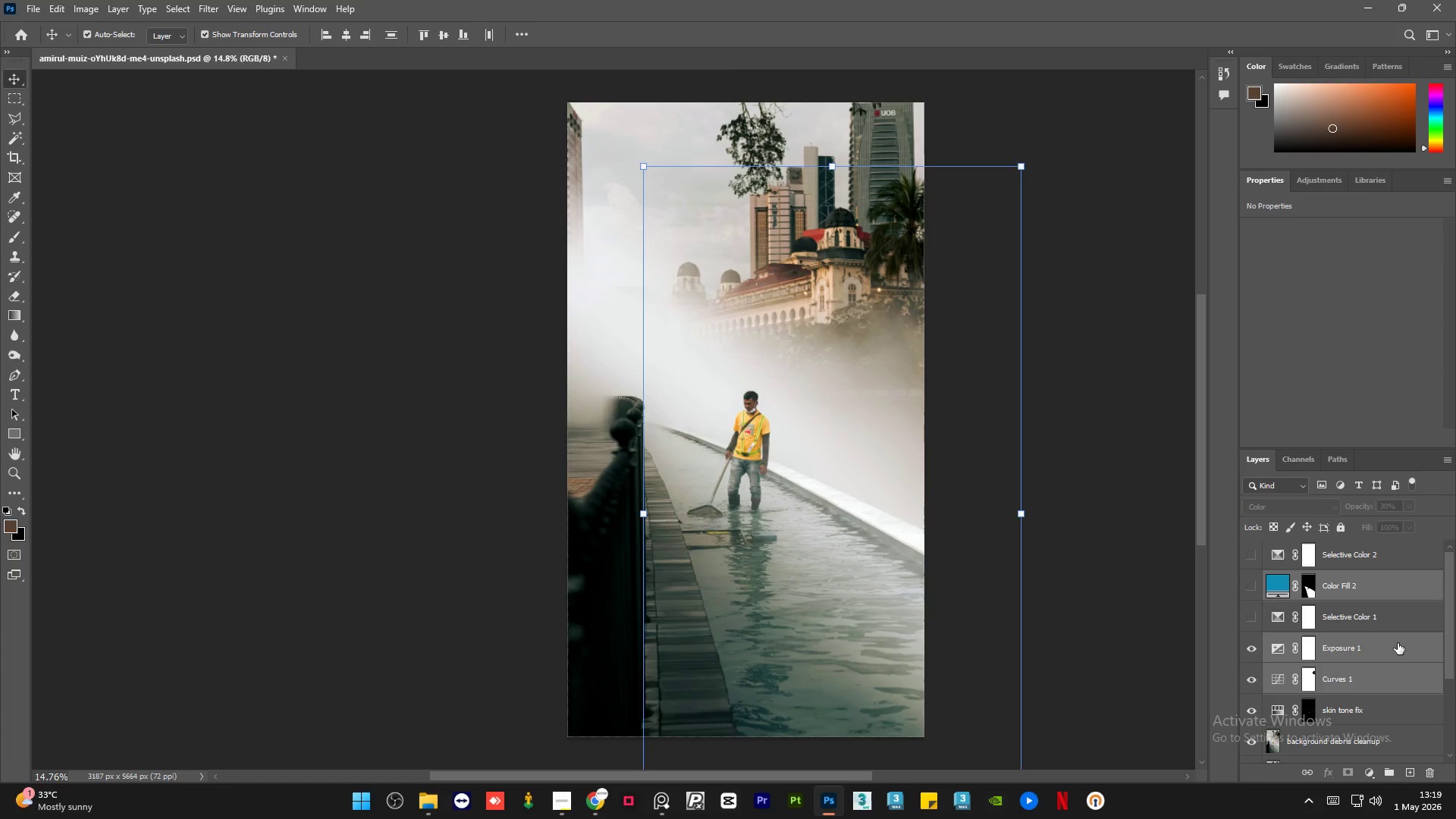 
scroll: coordinate [1398, 643], scroll_direction: down, amount: 5.0
 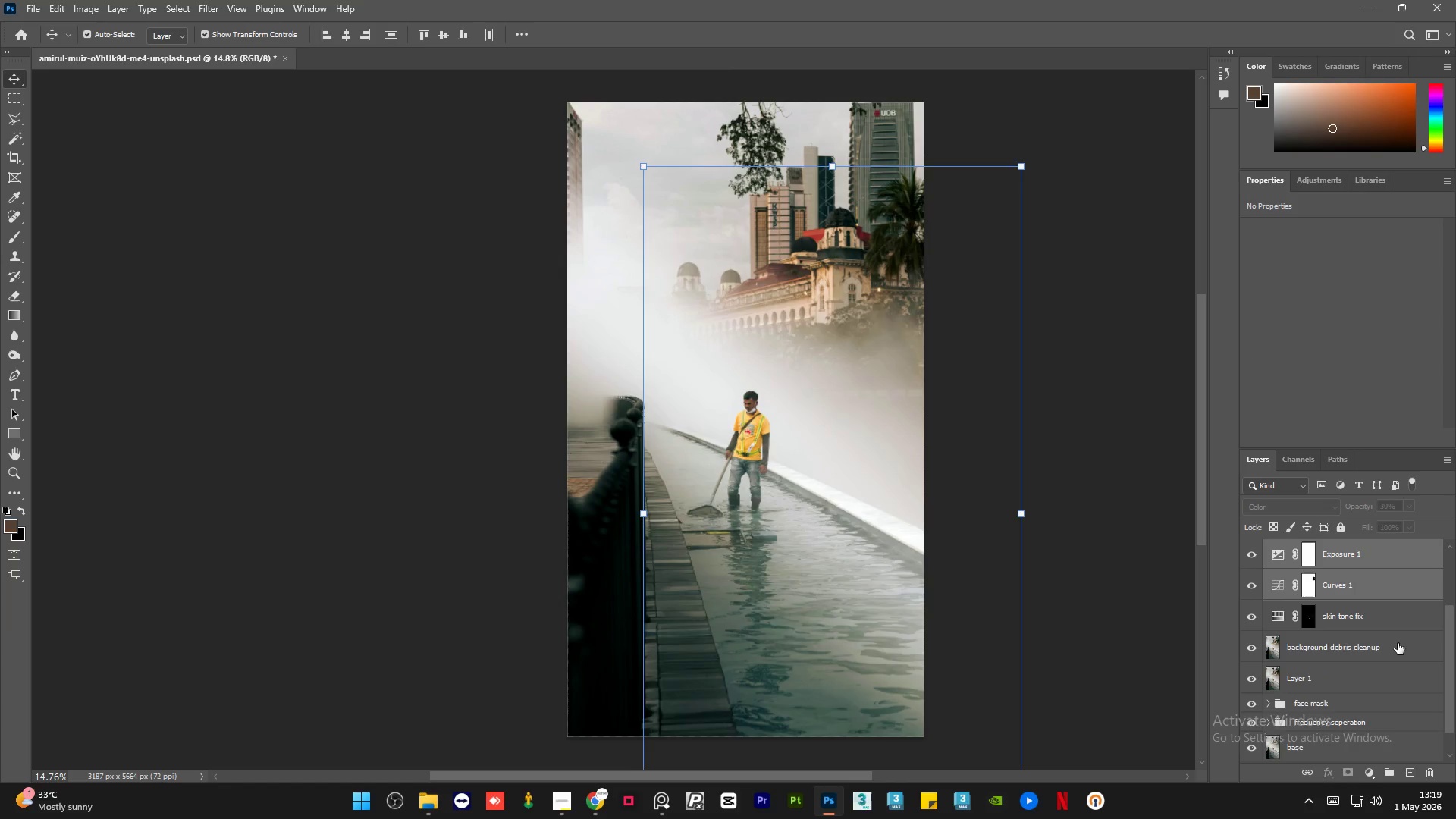 
scroll: coordinate [1398, 643], scroll_direction: up, amount: 6.0
 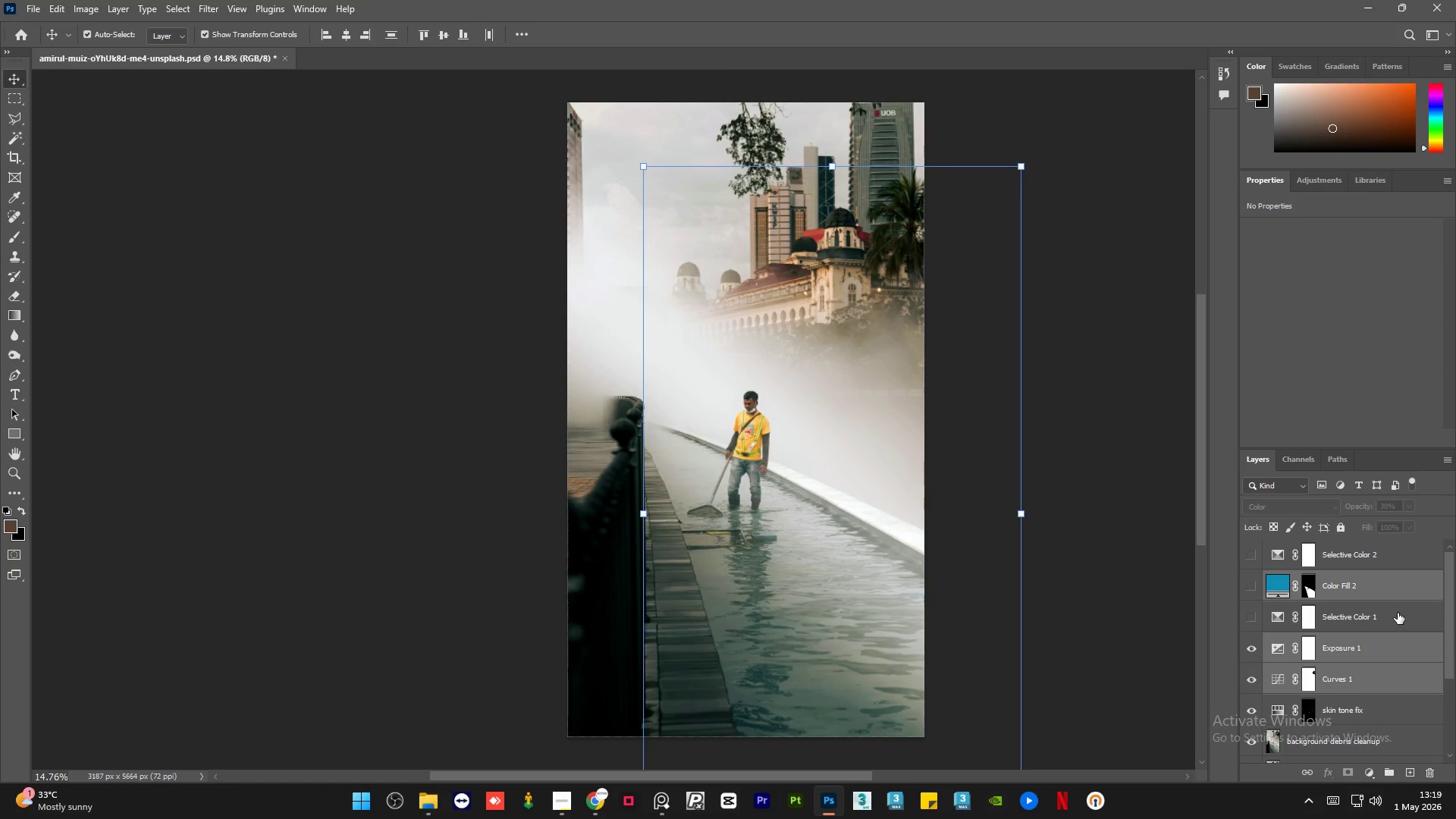 
left_click([1398, 612])
 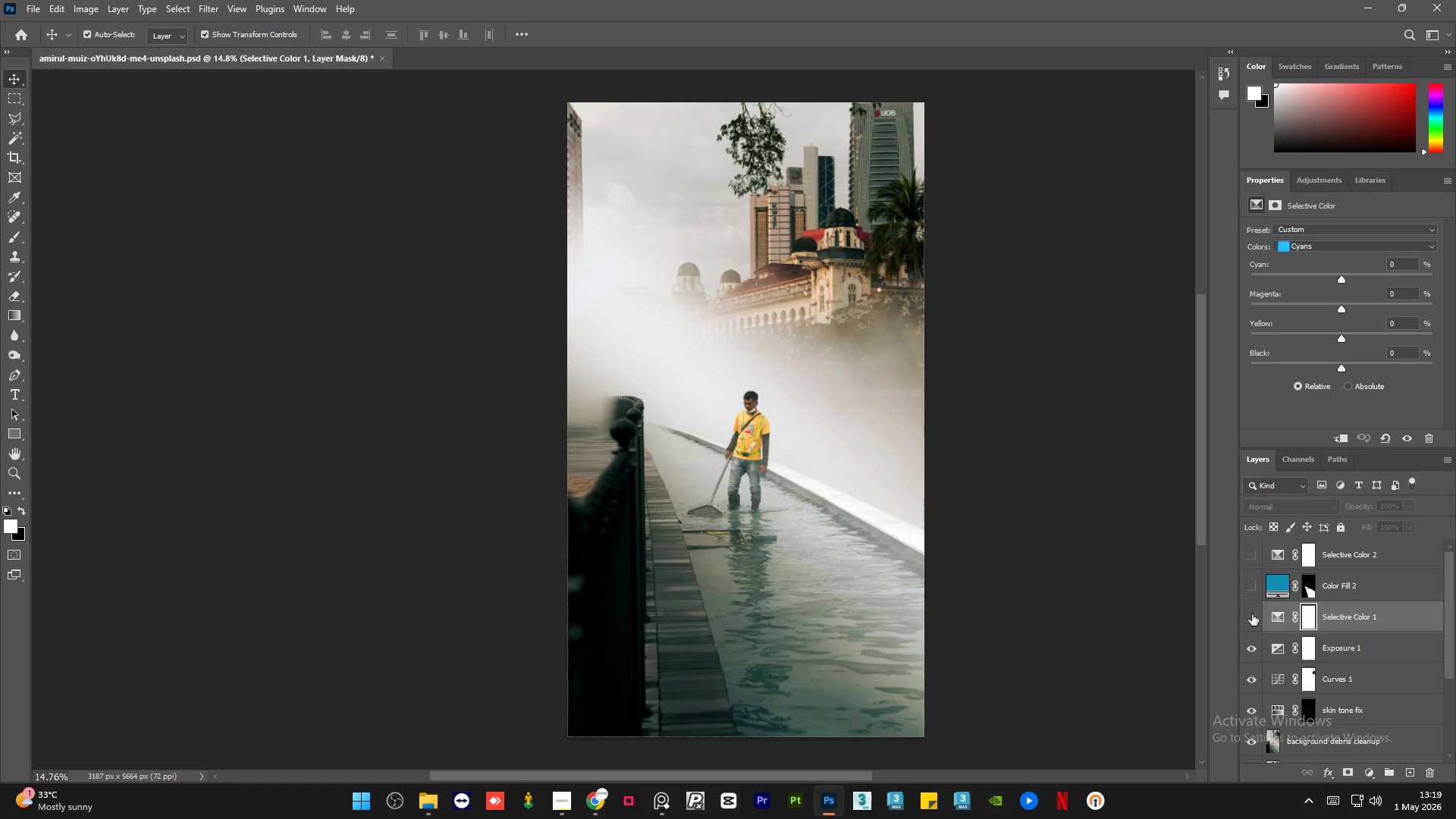 
left_click([1257, 613])
 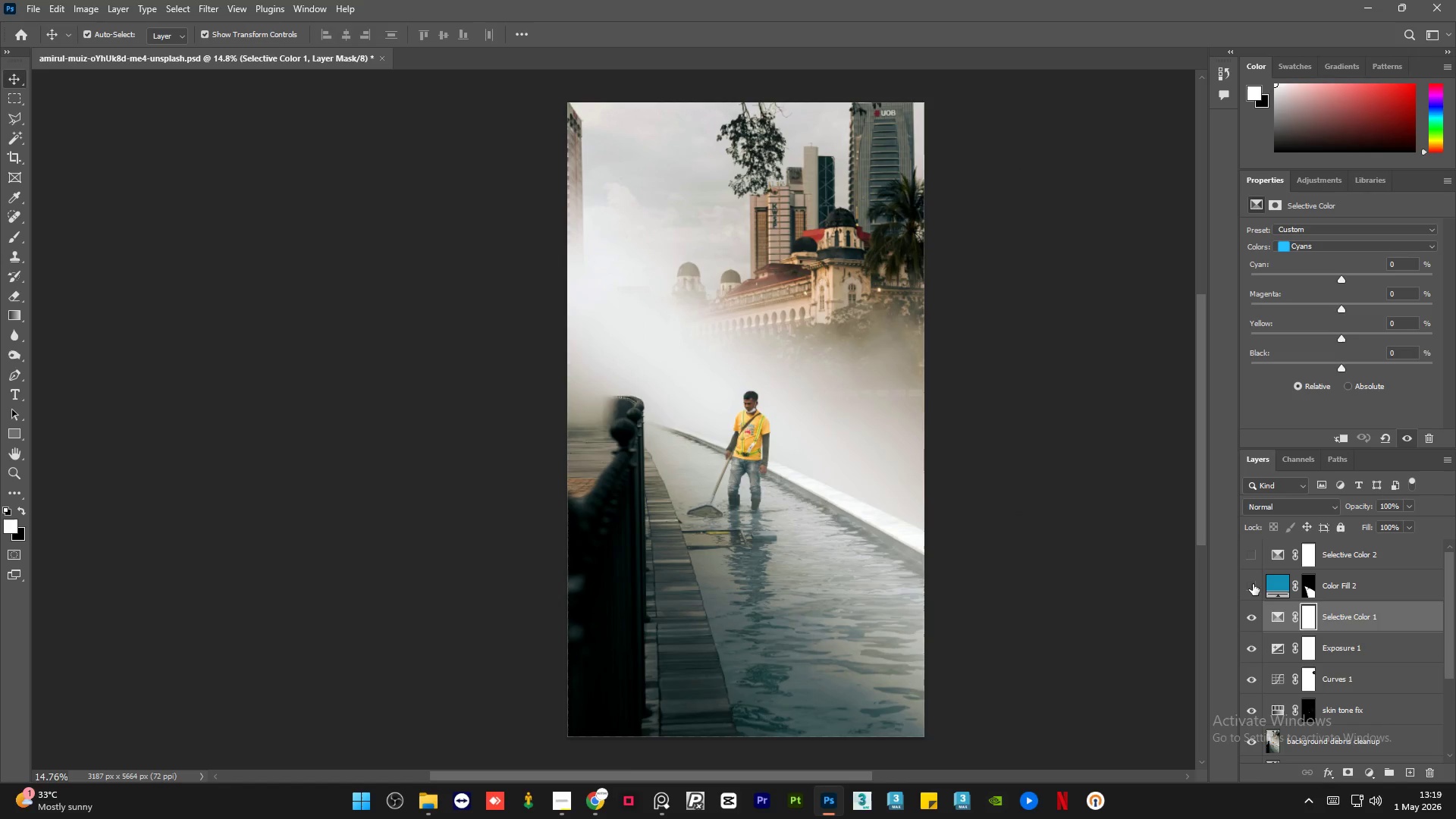 
left_click([1253, 583])
 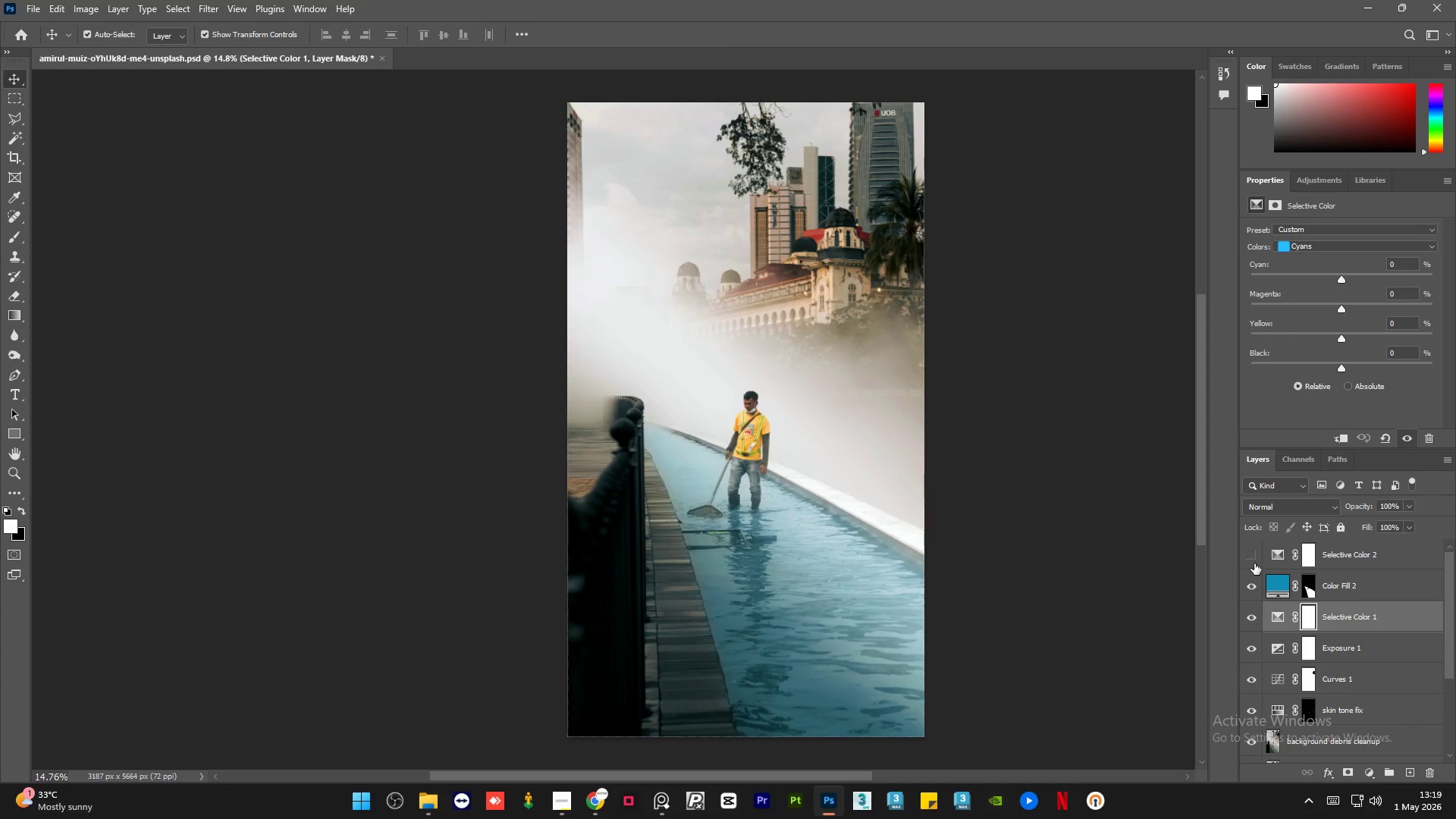 
left_click([1254, 556])
 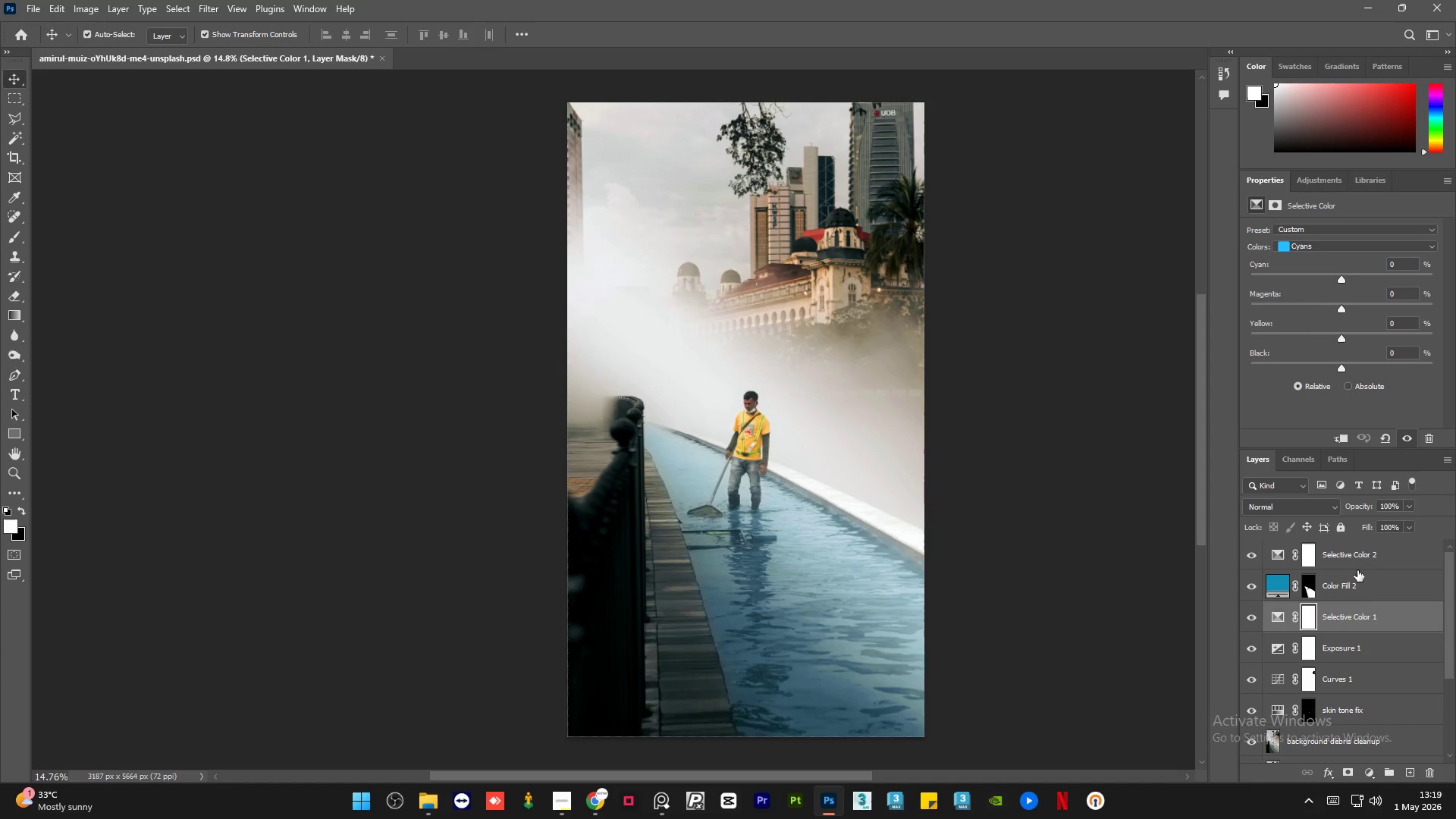 
hold_key(key=ShiftLeft, duration=0.53)
left_click([1395, 556])
 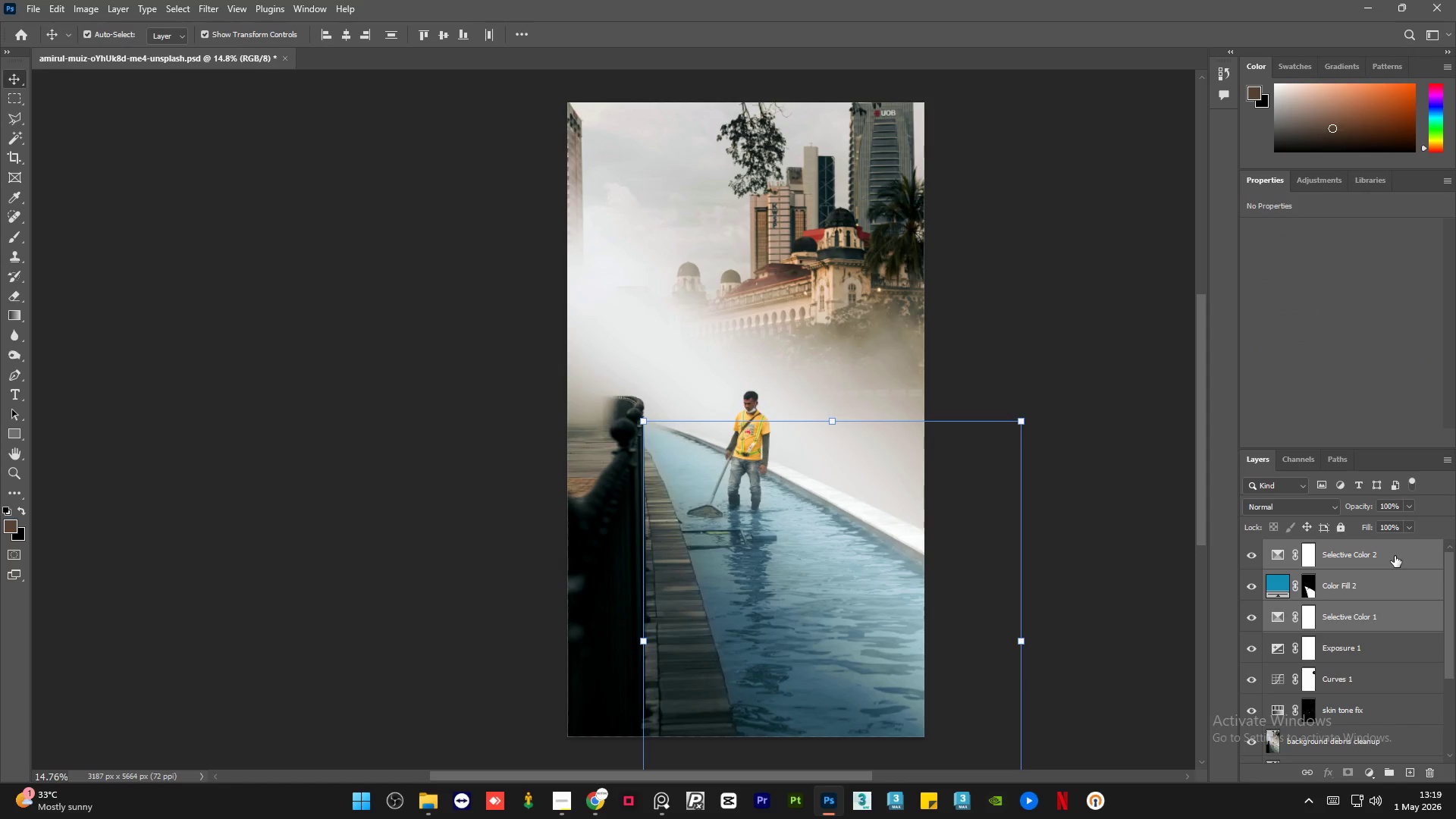 
key(Control+G)
 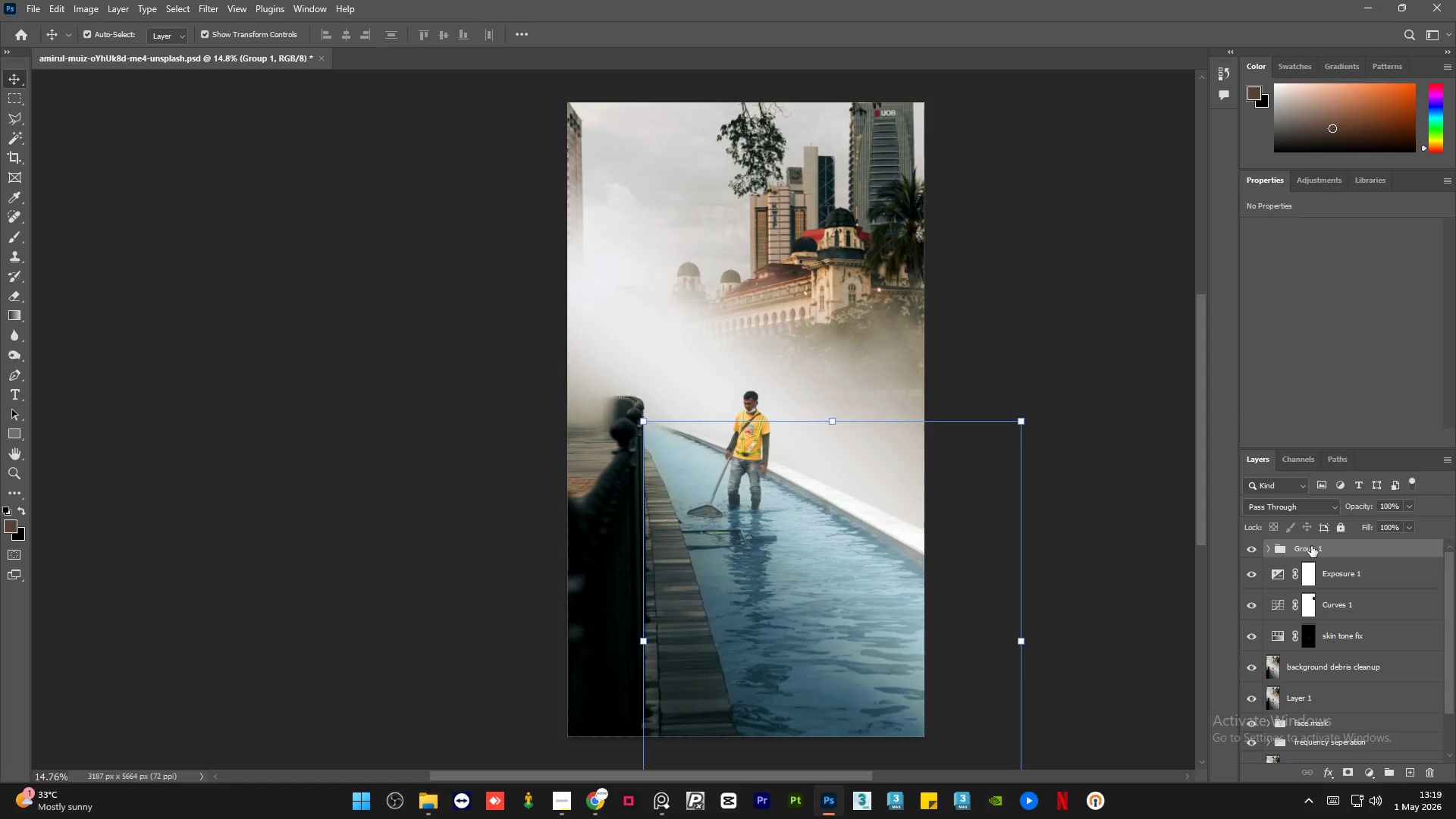 
double_click([1311, 546])
 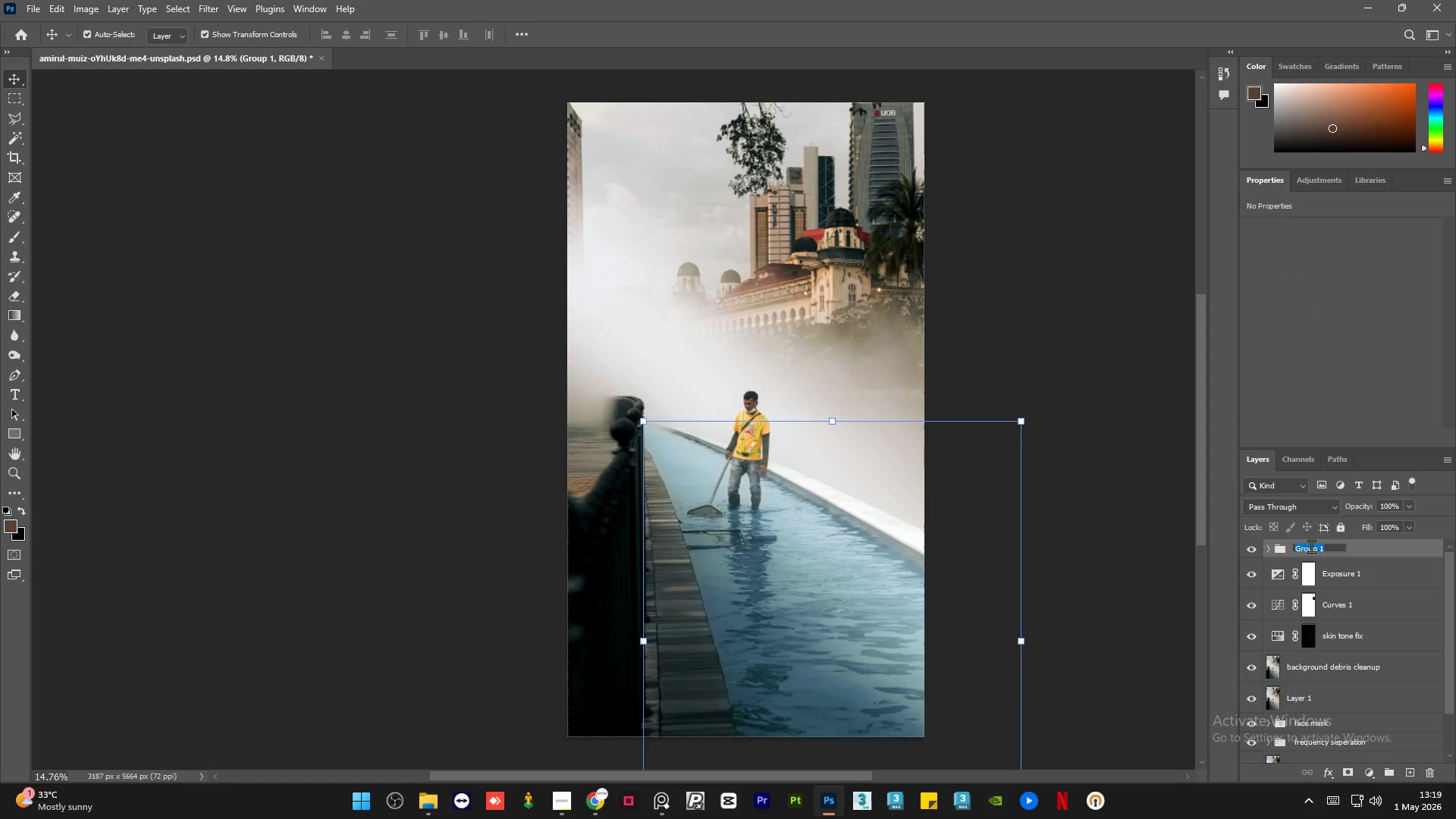 
type(pool)
 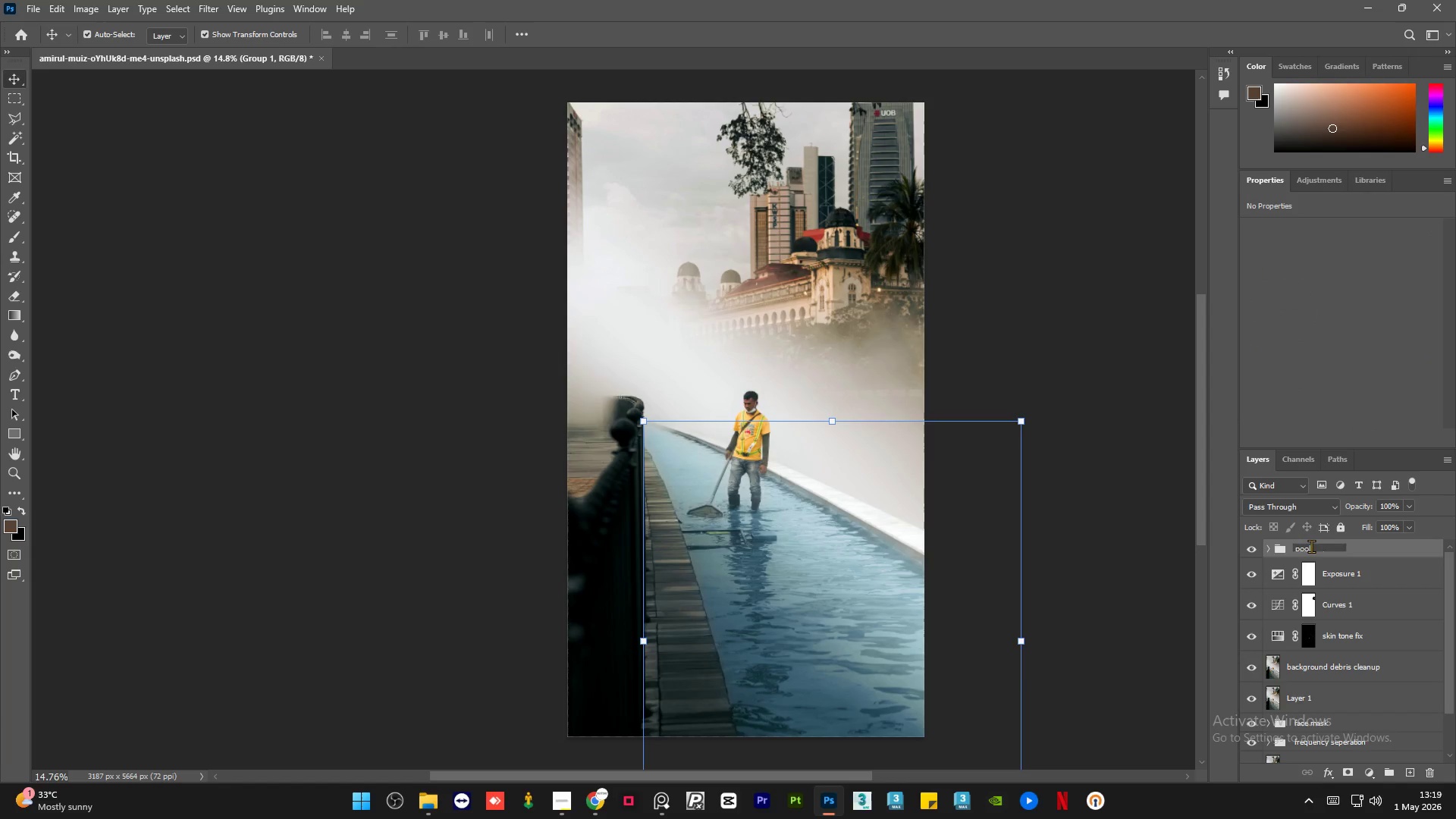 
key(Enter)
 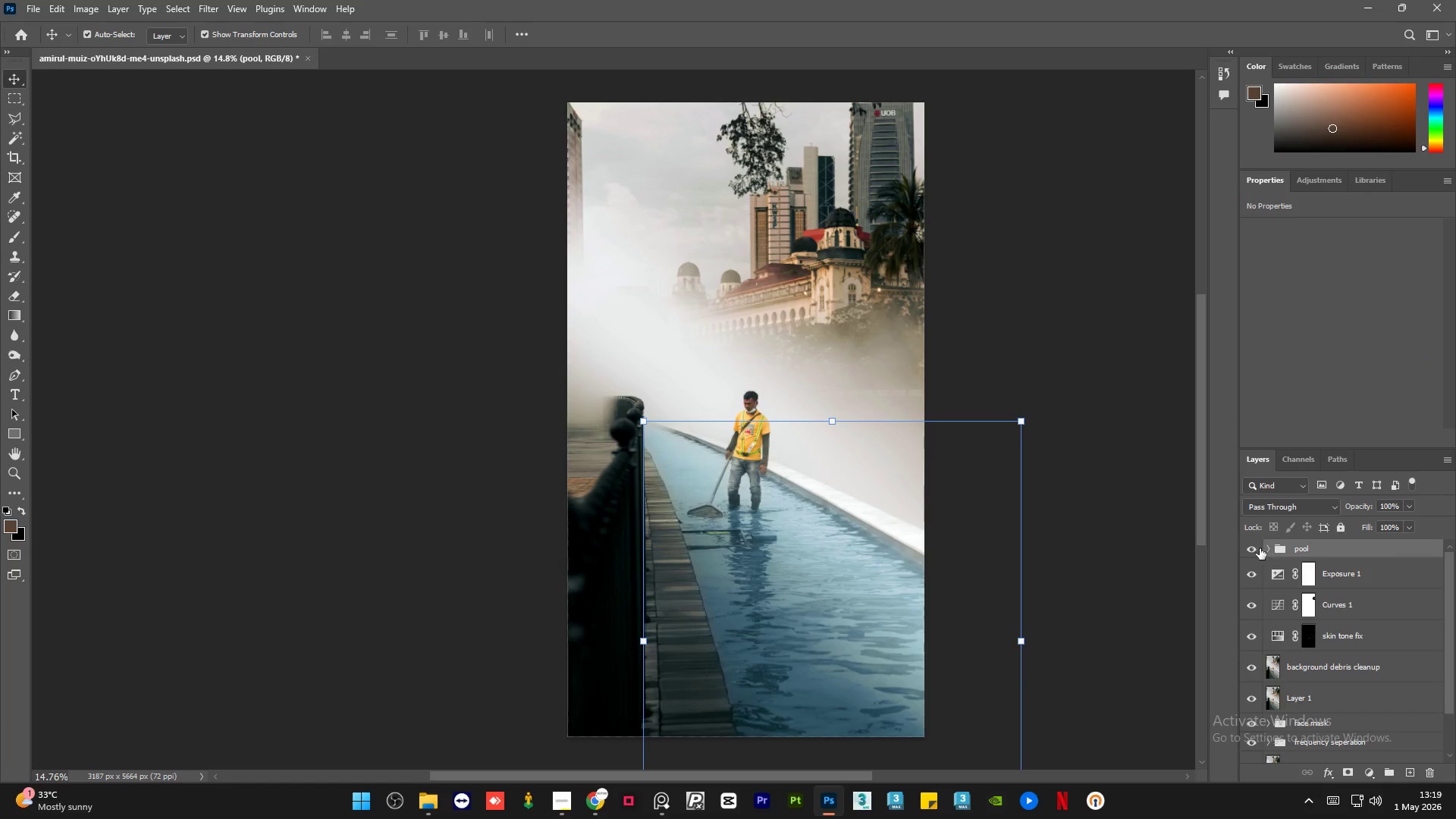 
left_click([1257, 548])
 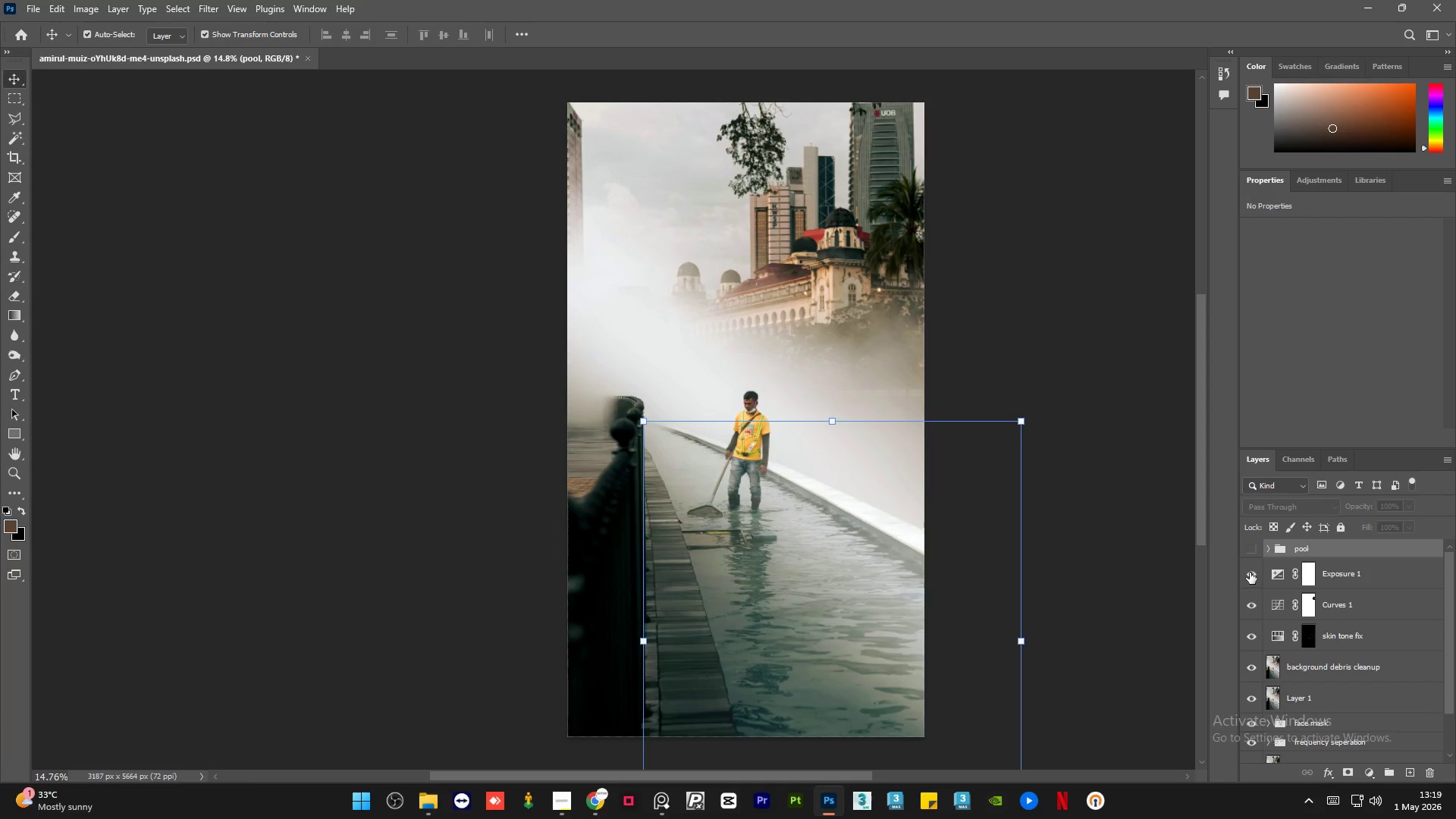 
left_click([1250, 573])
 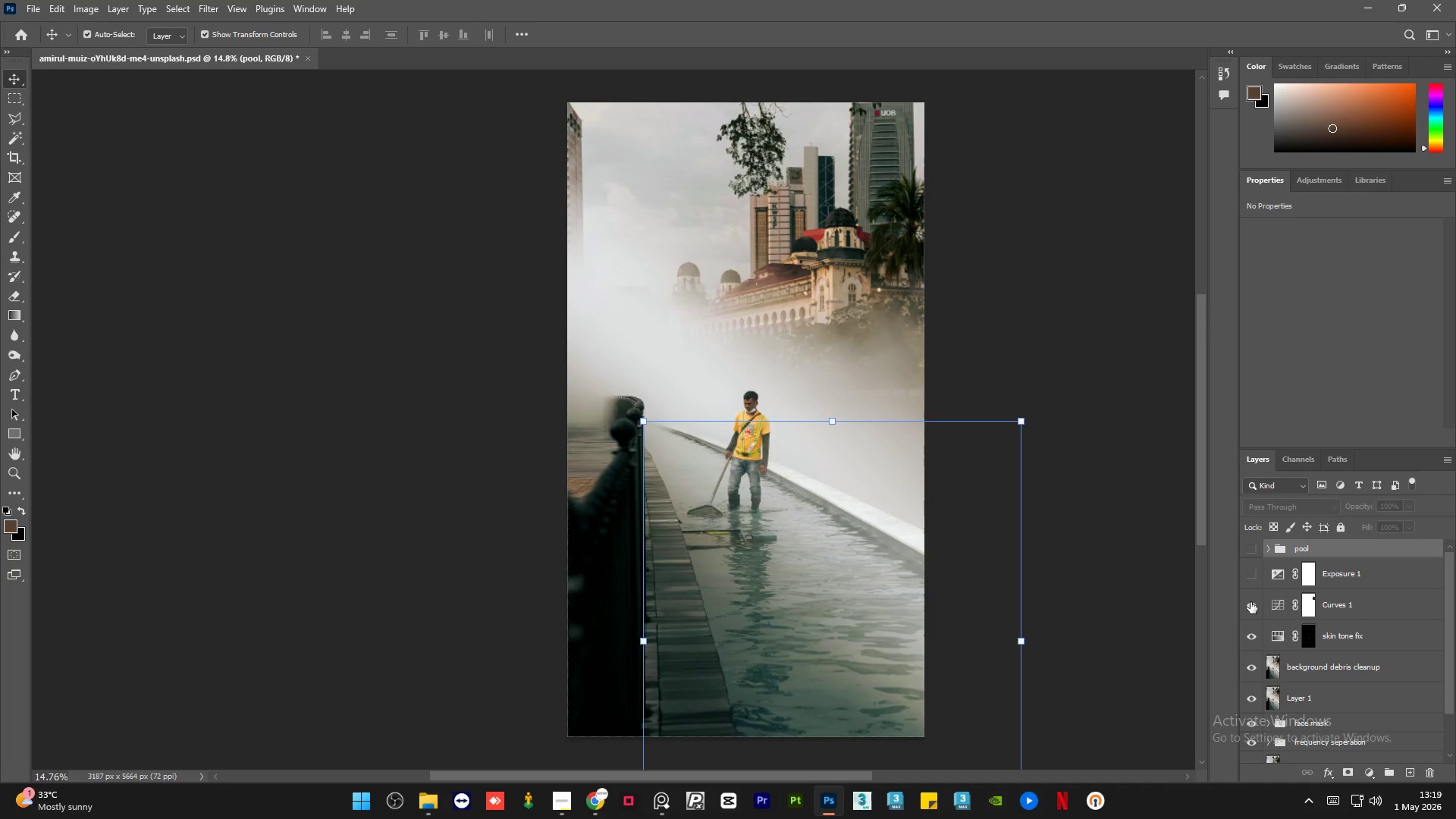 
left_click([1250, 602])
 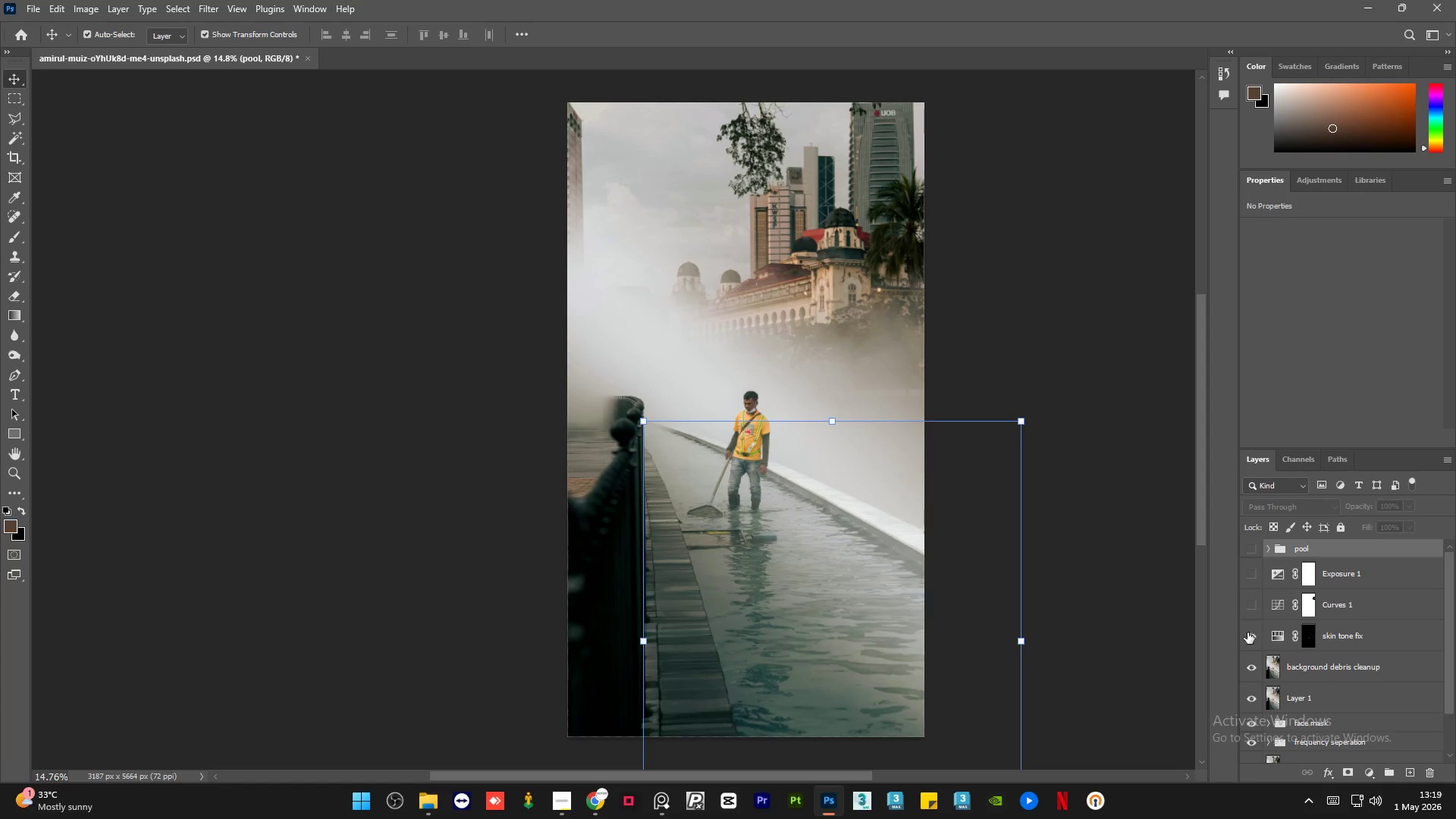 
left_click([1247, 639])
 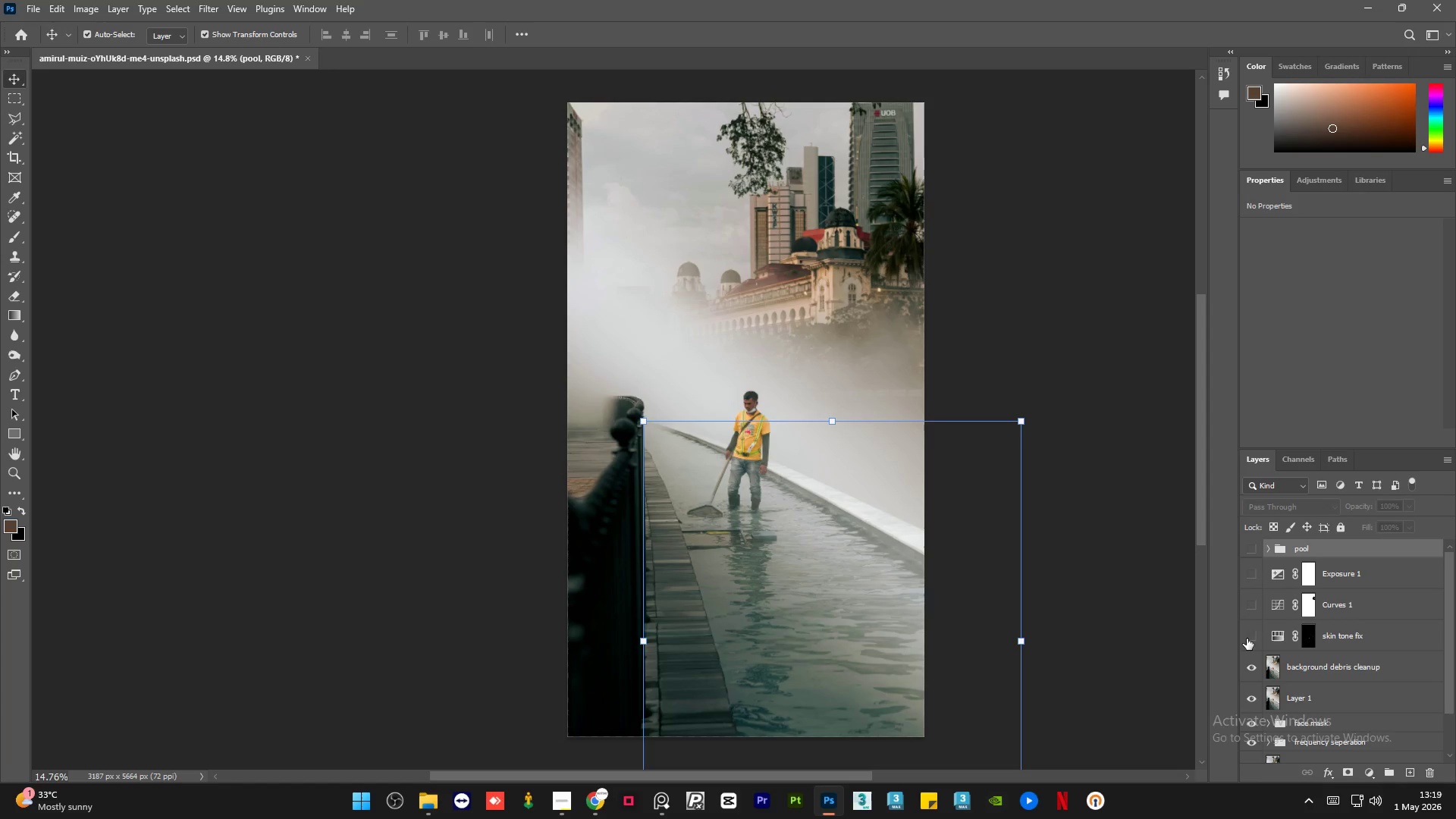 
left_click([1247, 639])
 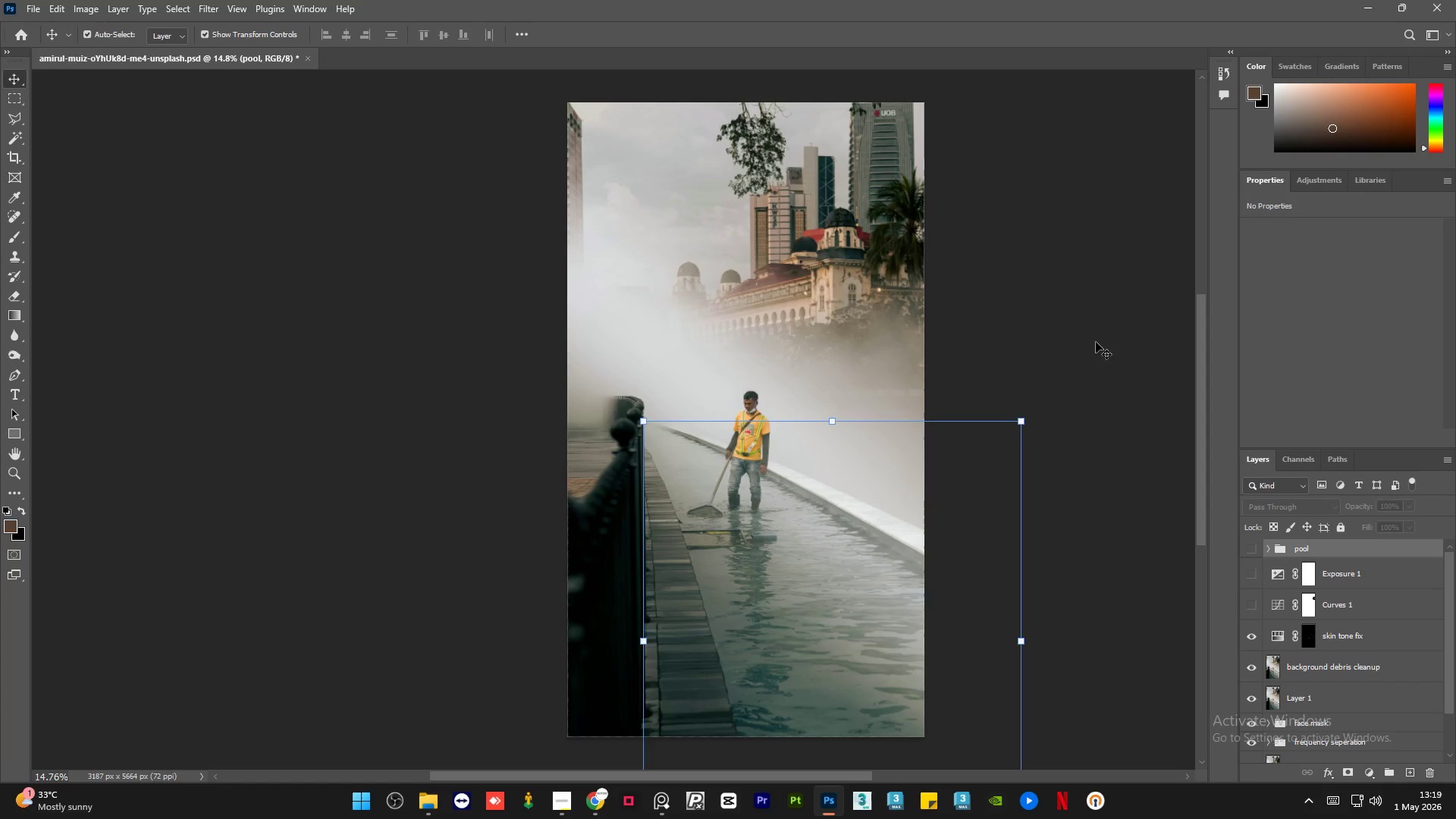 
left_click([1096, 340])
 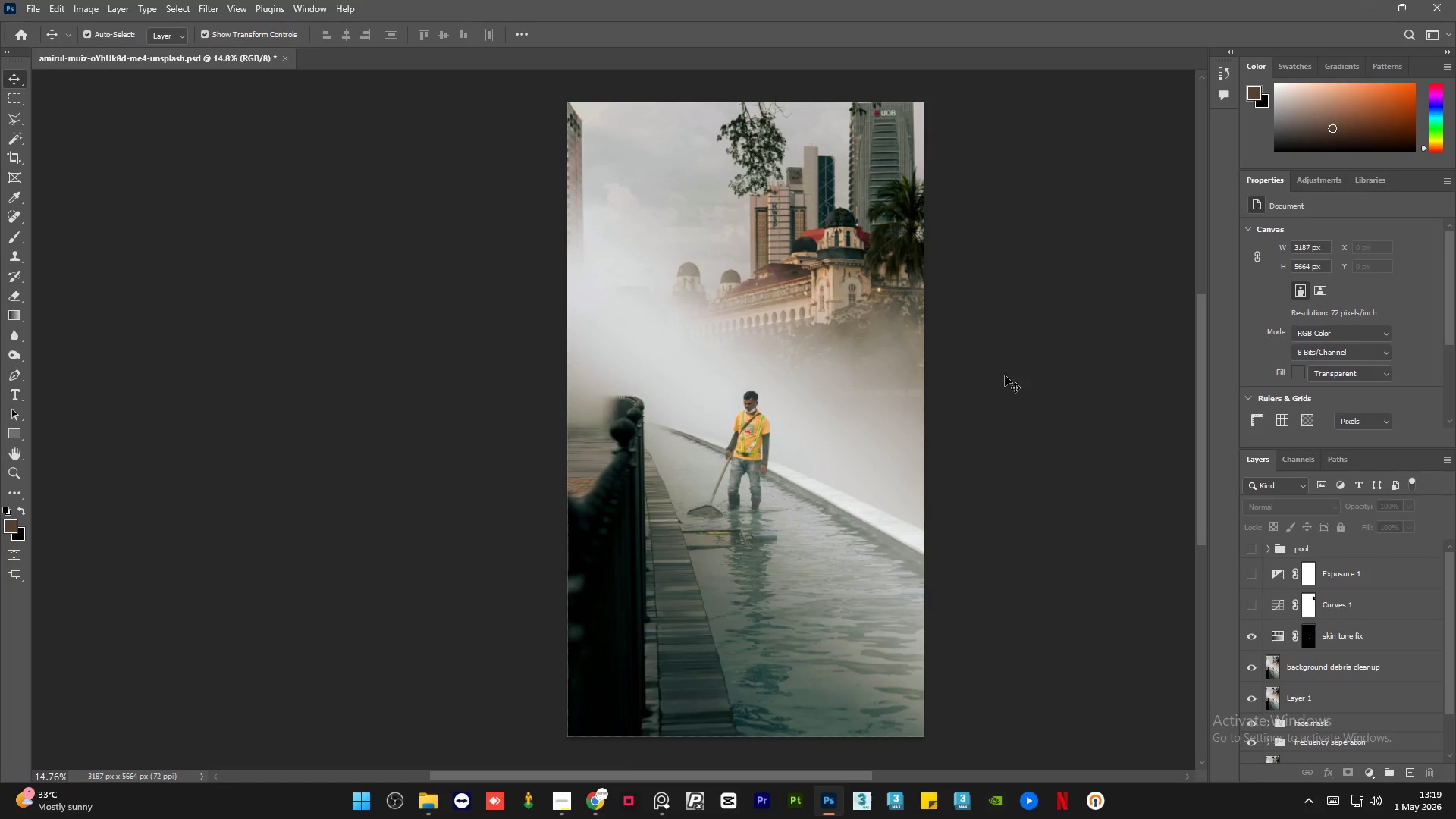 
hold_key(key=AltLeft, duration=1.67)
scroll: coordinate [558, 440], scroll_direction: up, amount: 24.0
 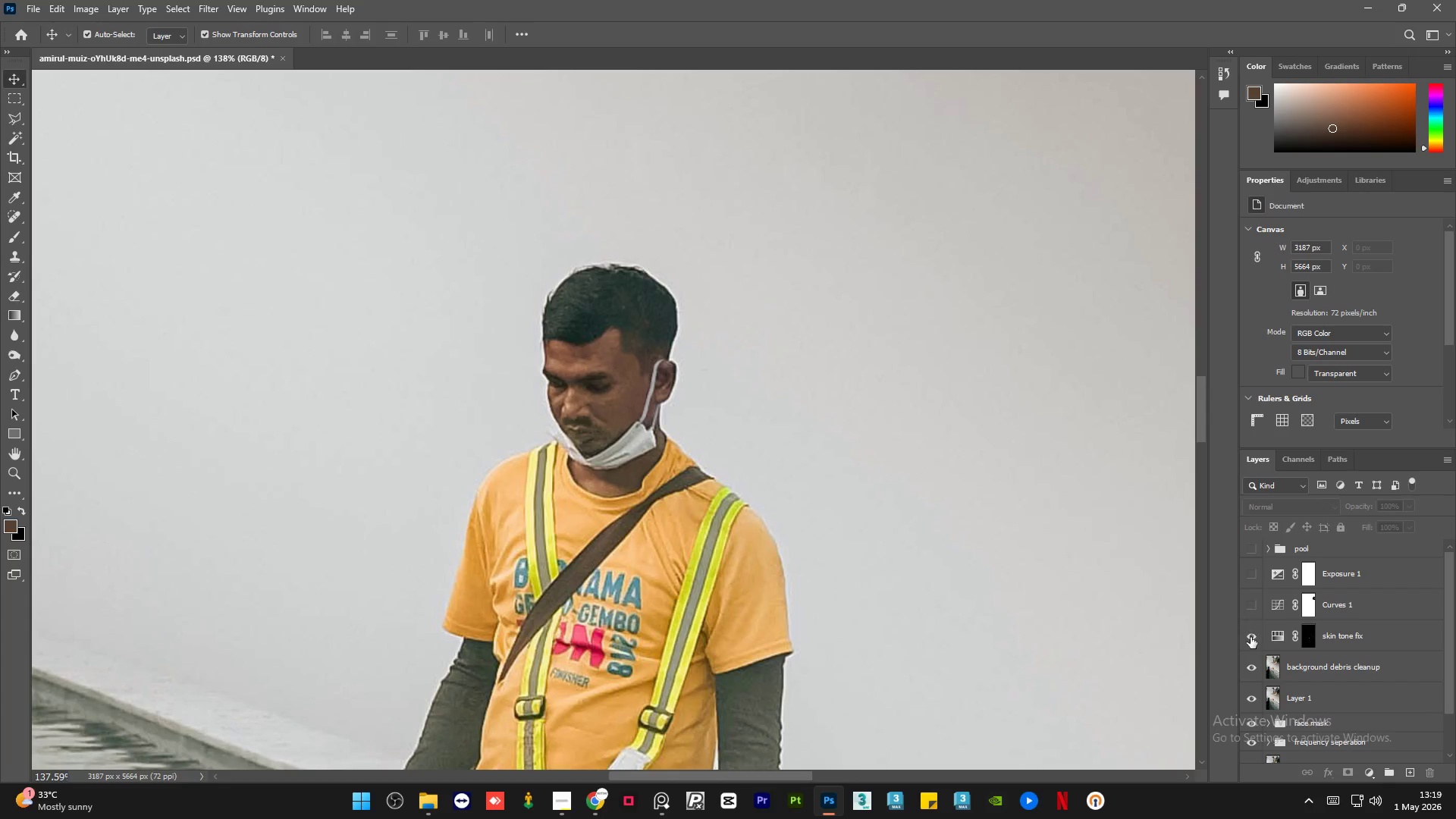 
left_click([1251, 641])
 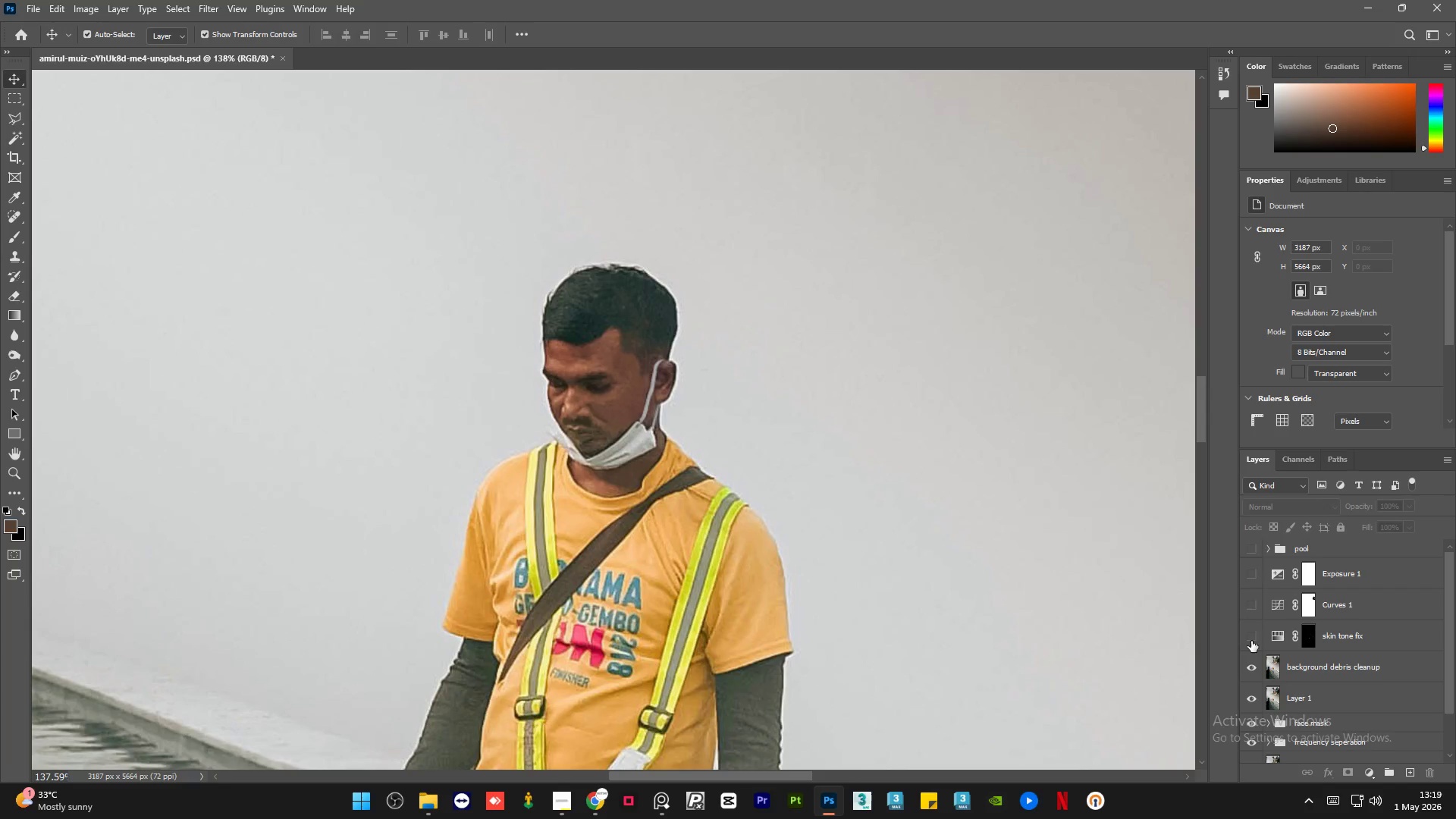 
left_click([1251, 641])
 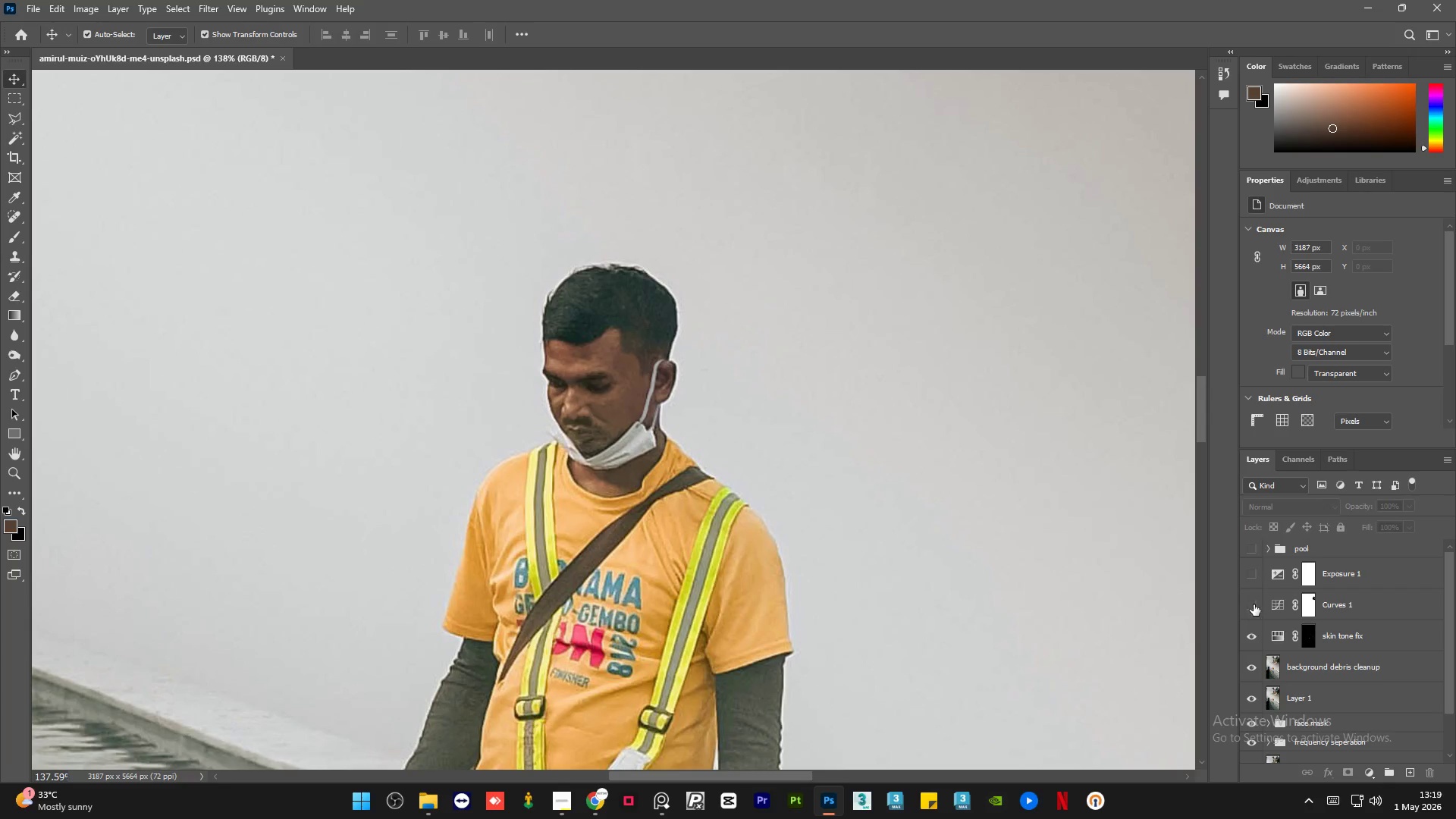 
left_click([1254, 601])
 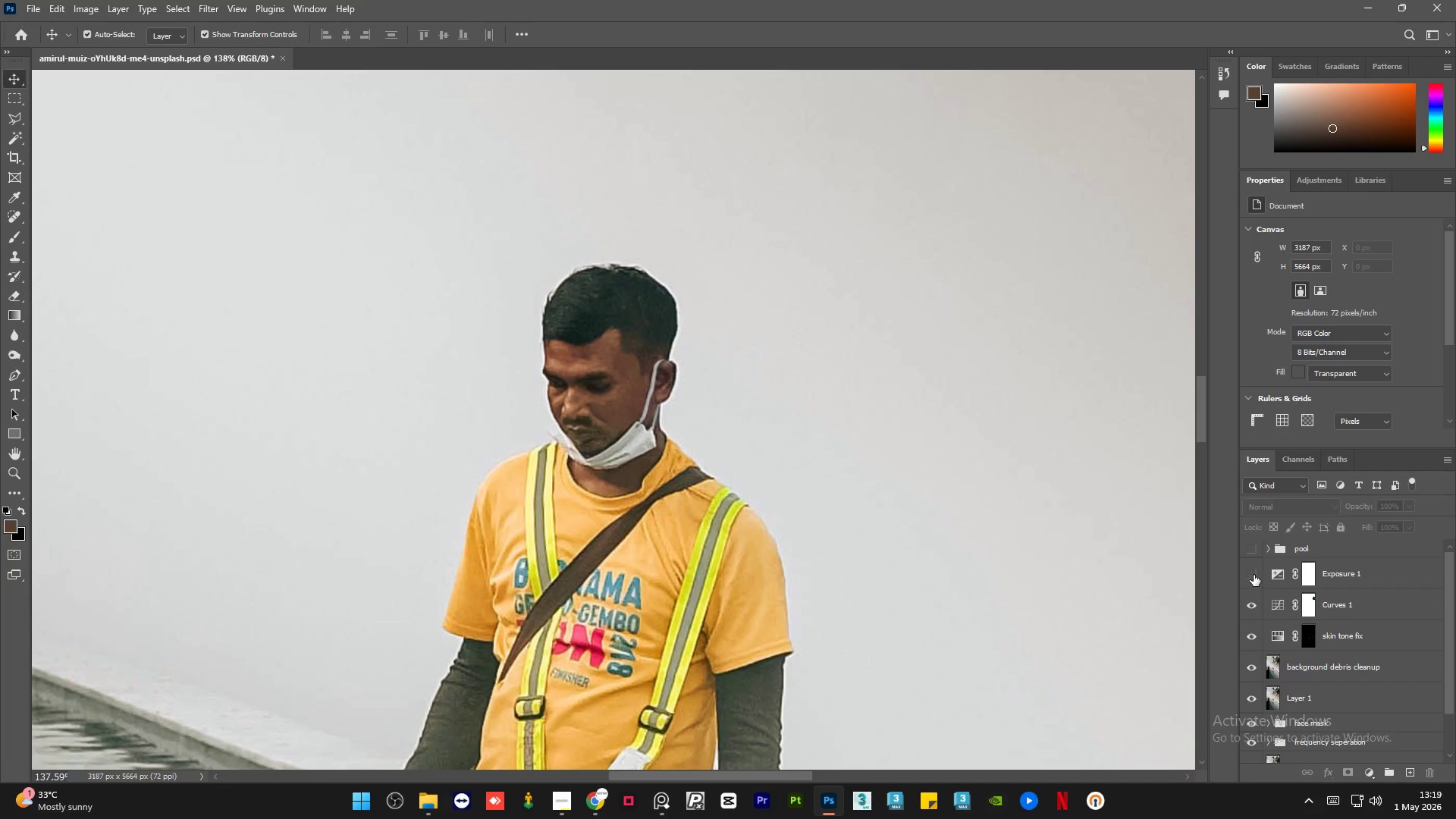 
left_click([1254, 575])
 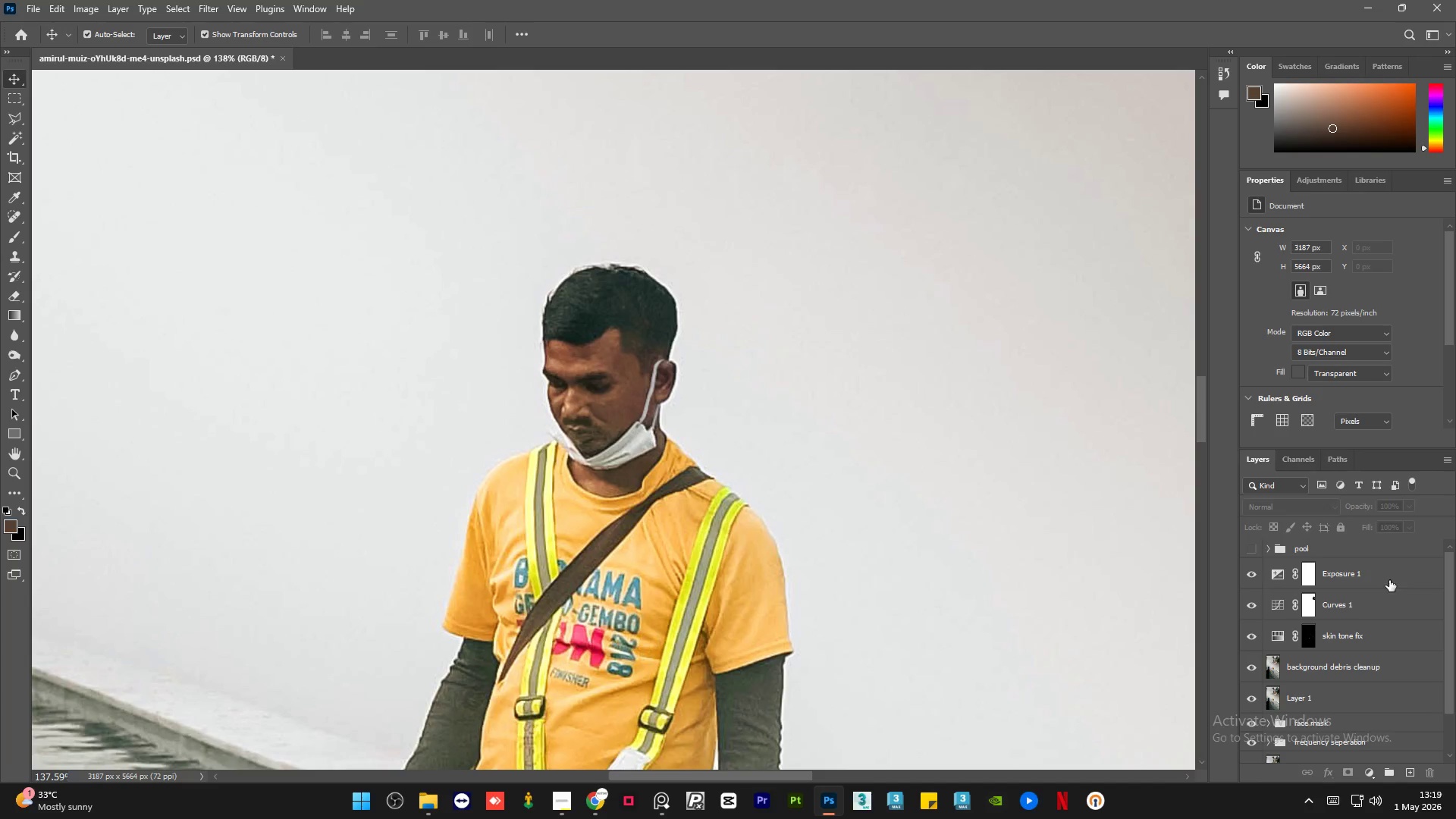 
left_click([1422, 580])
 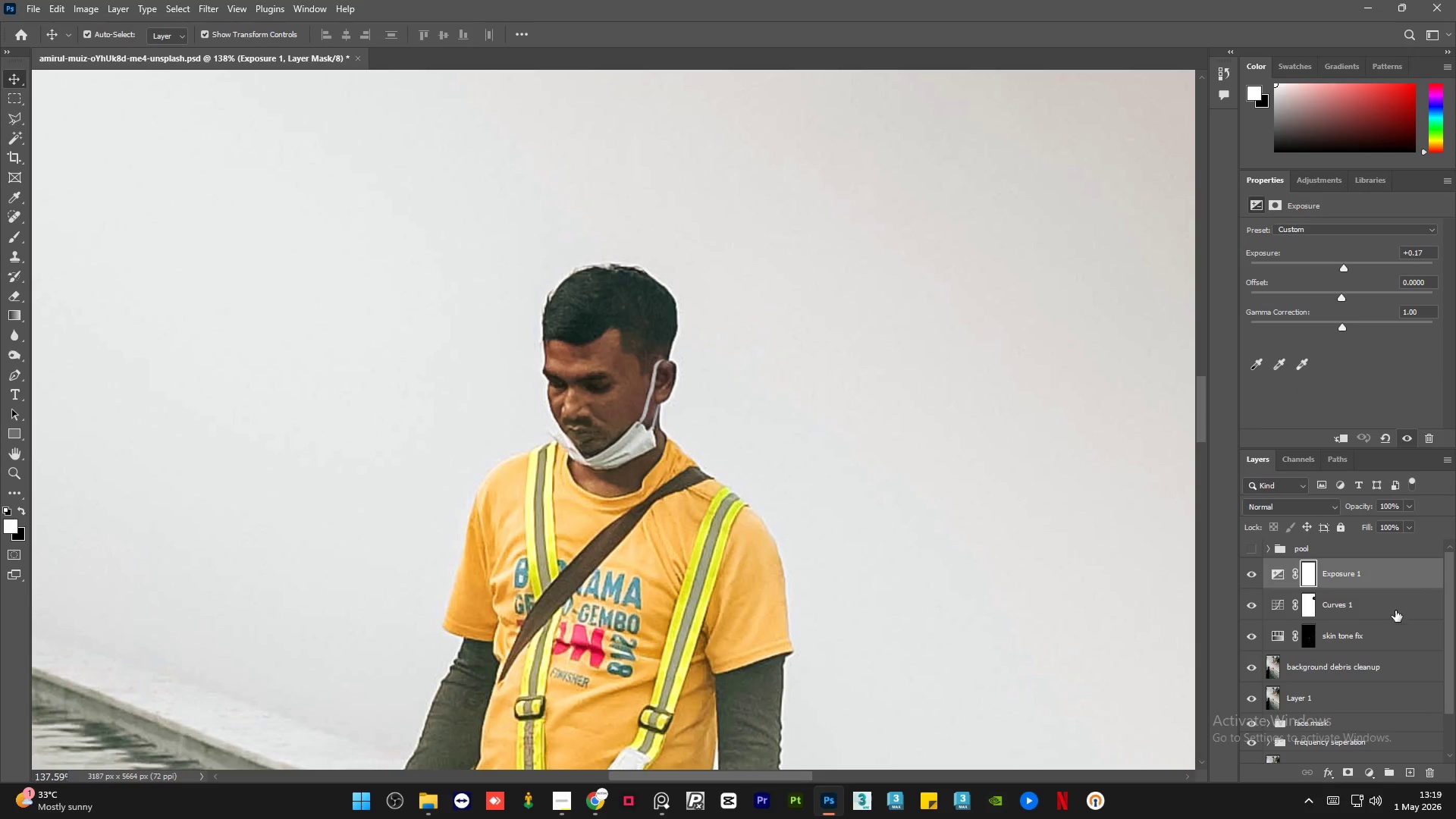 
hold_key(key=ControlLeft, duration=0.41)
left_click([1395, 610])
 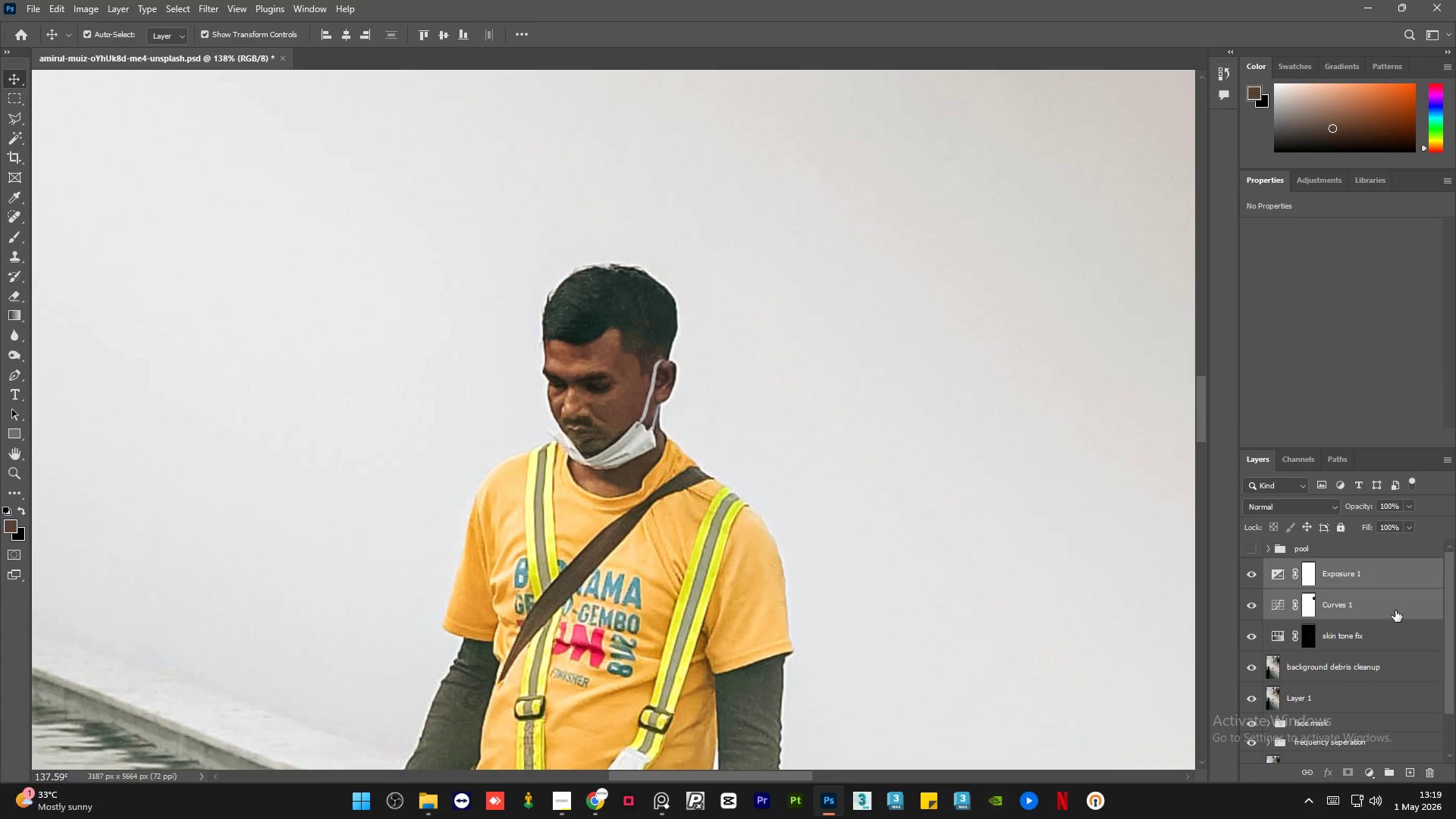 
key(Control+G)
 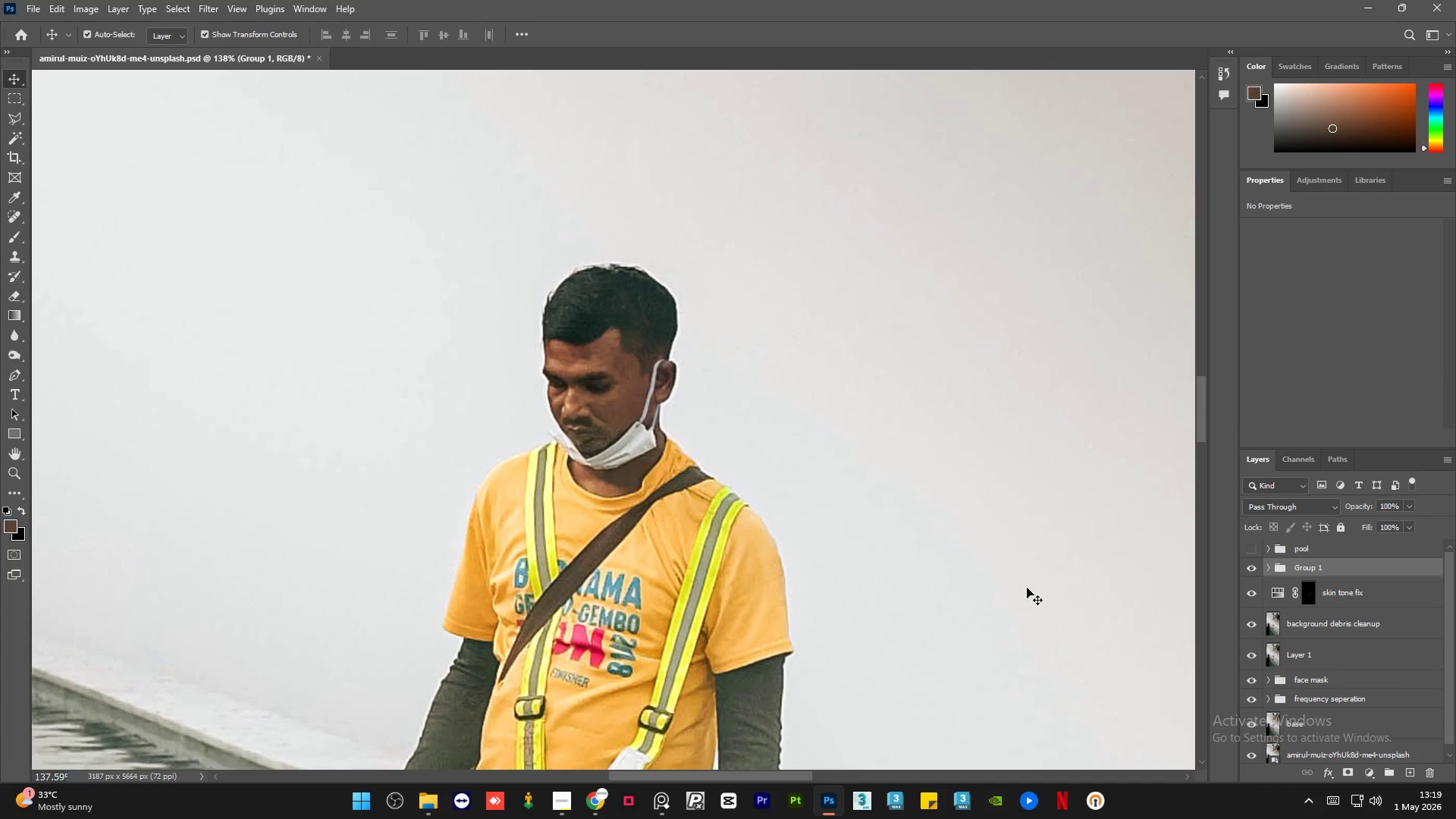 
hold_key(key=AltLeft, duration=2.3)
 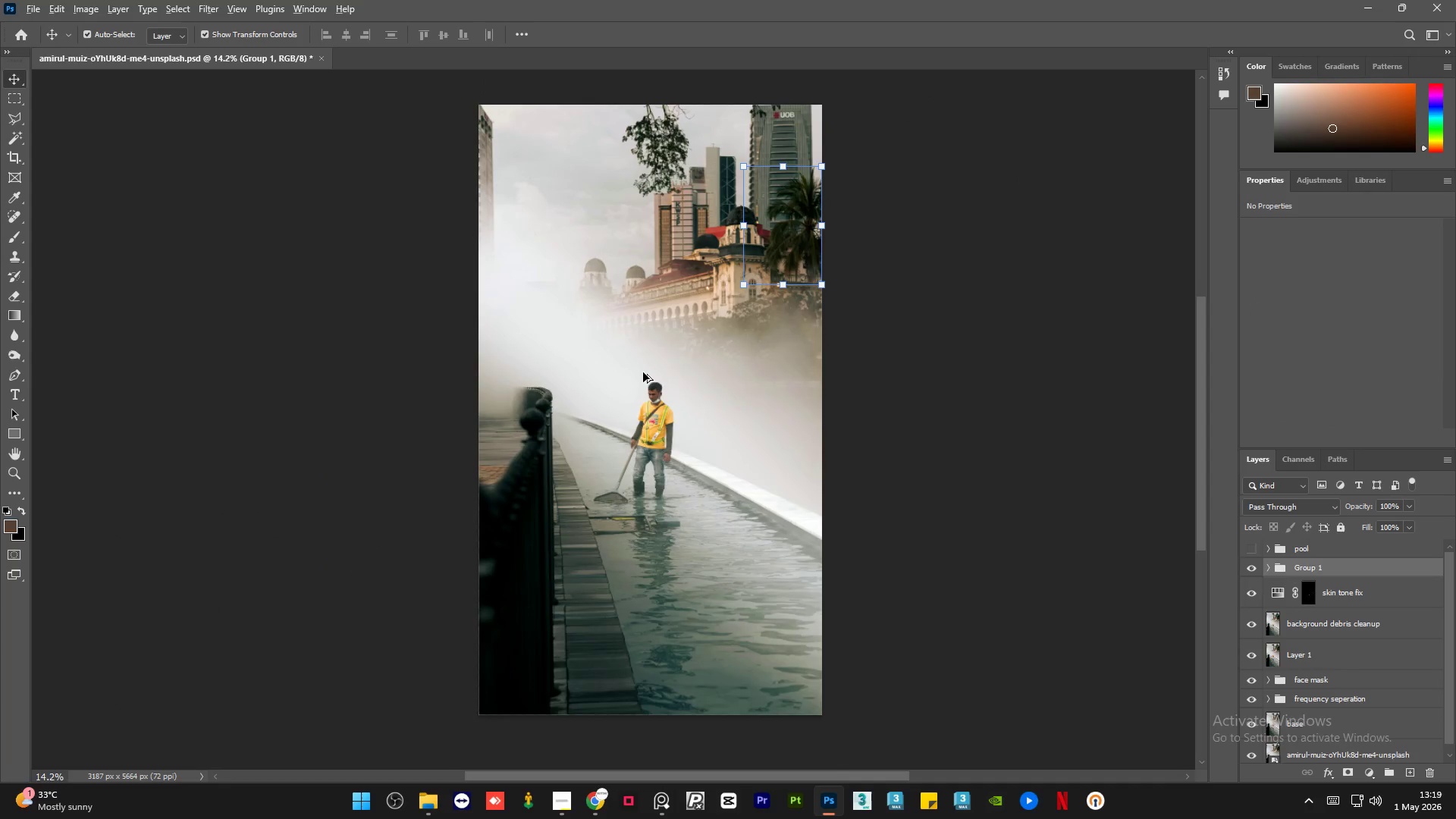 
hold_key(key=AltLeft, duration=0.75)
 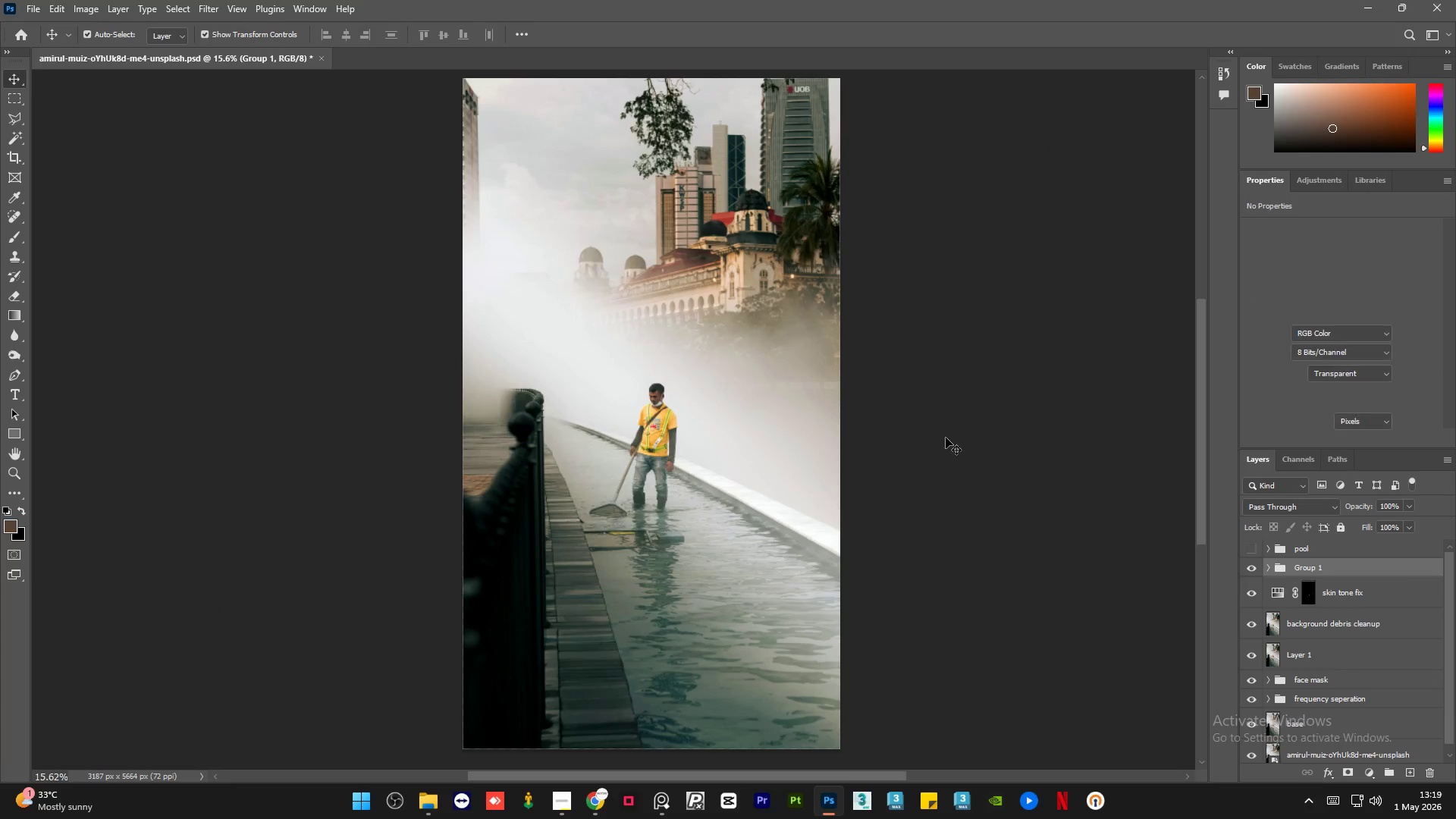 
scroll: coordinate [643, 372], scroll_direction: down, amount: 24.0
 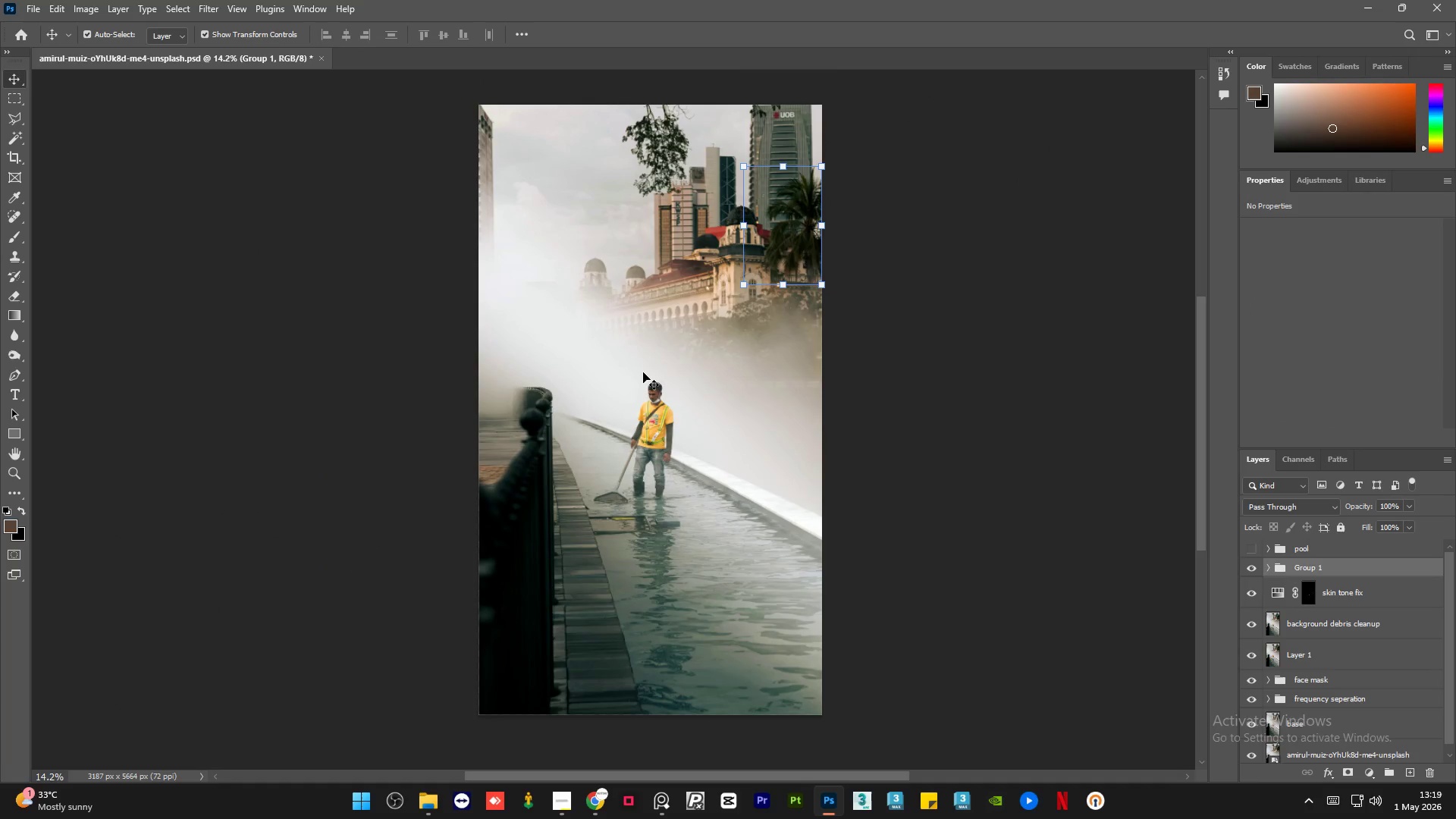 
scroll: coordinate [643, 372], scroll_direction: up, amount: 1.0
 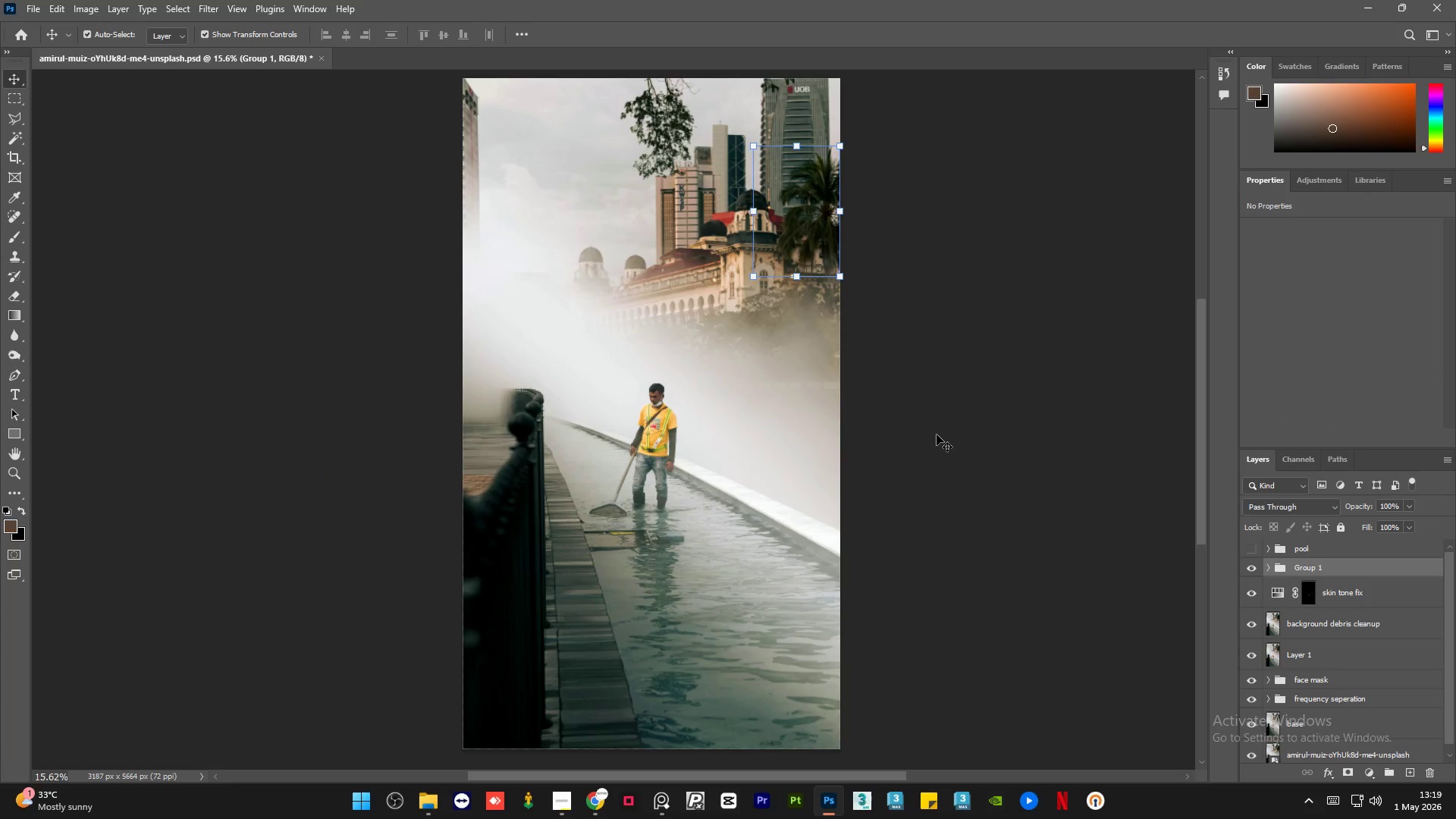 
left_click([937, 435])
 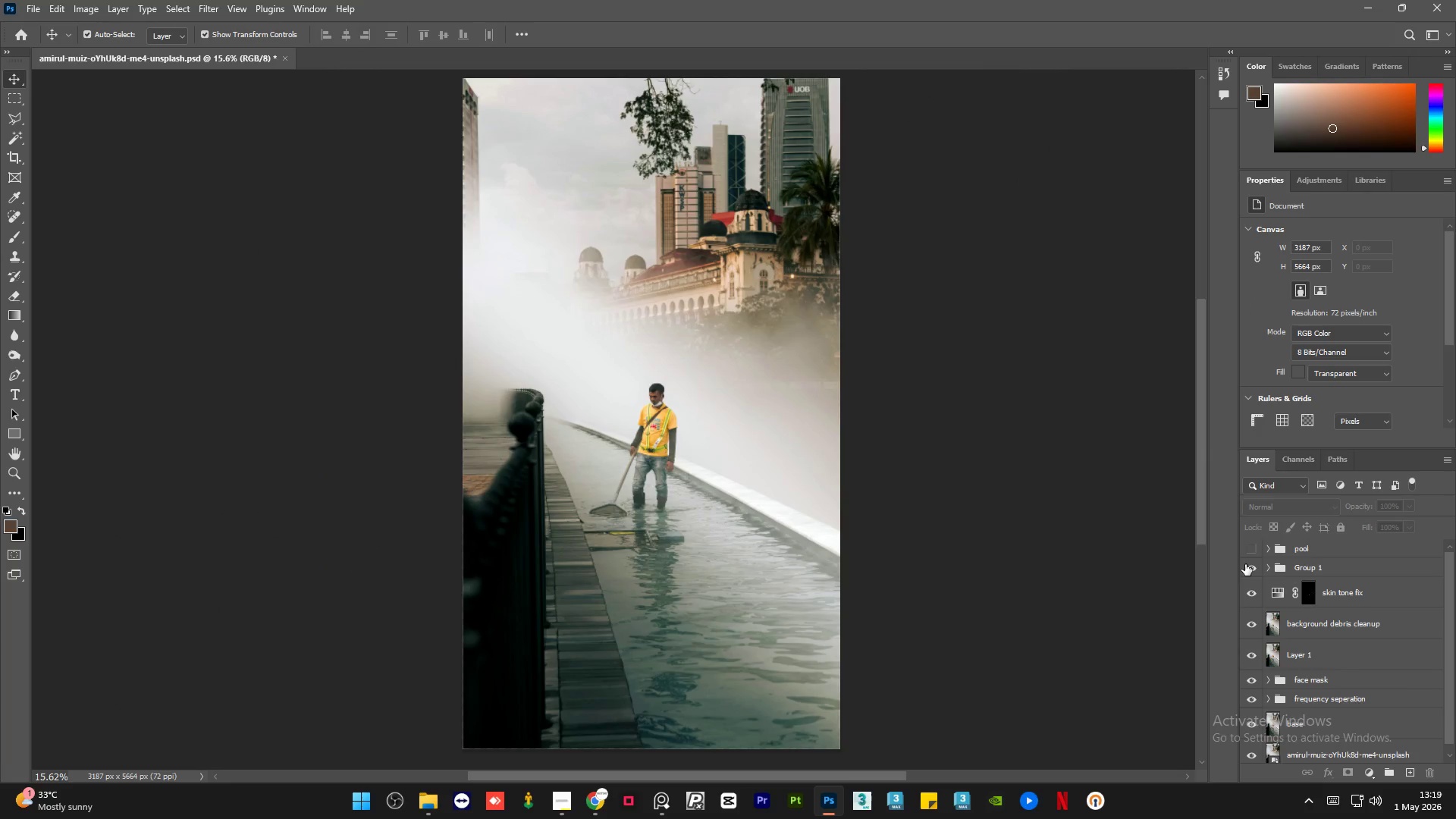 
left_click([1249, 567])
 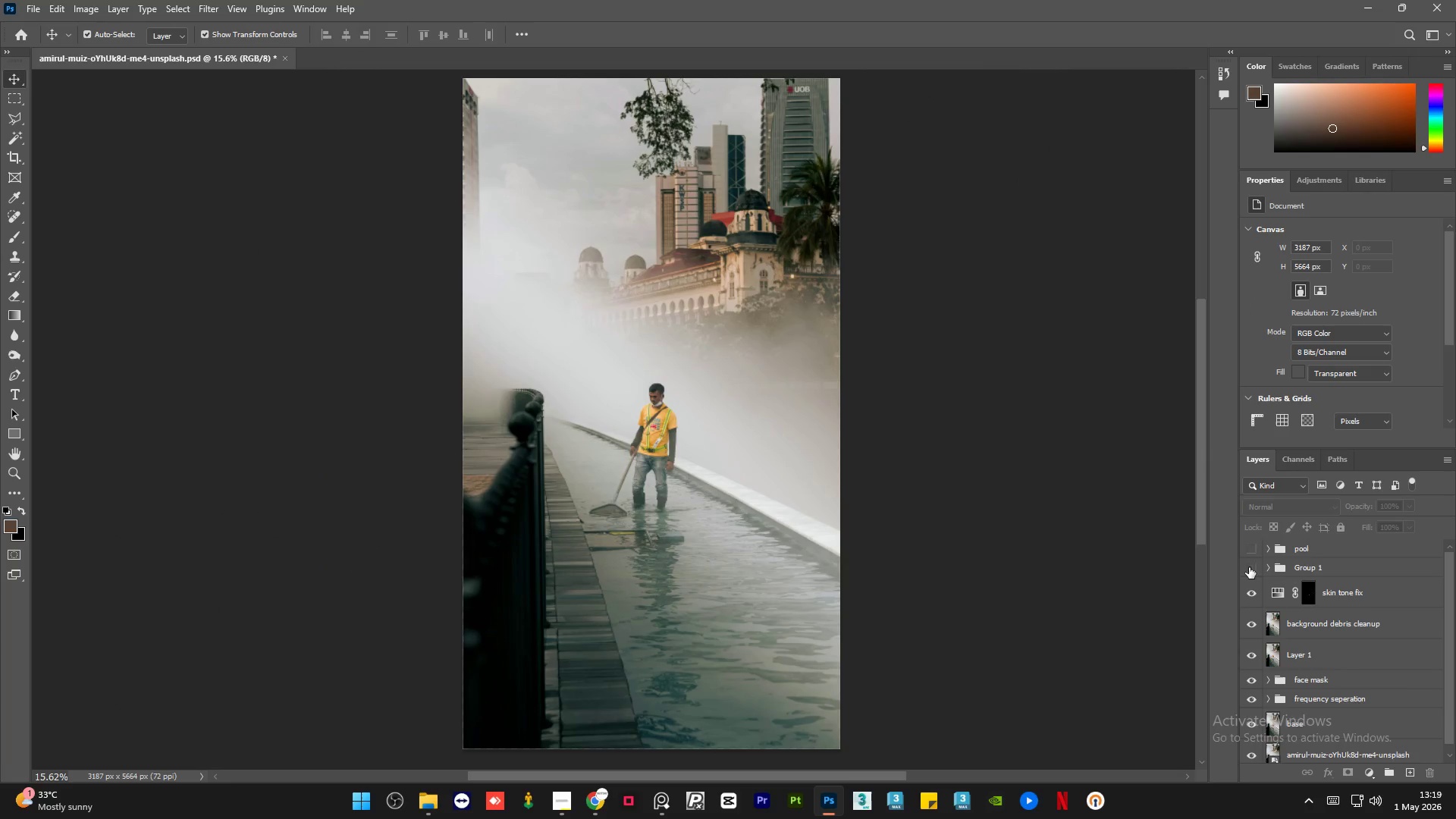 
left_click([1249, 567])
 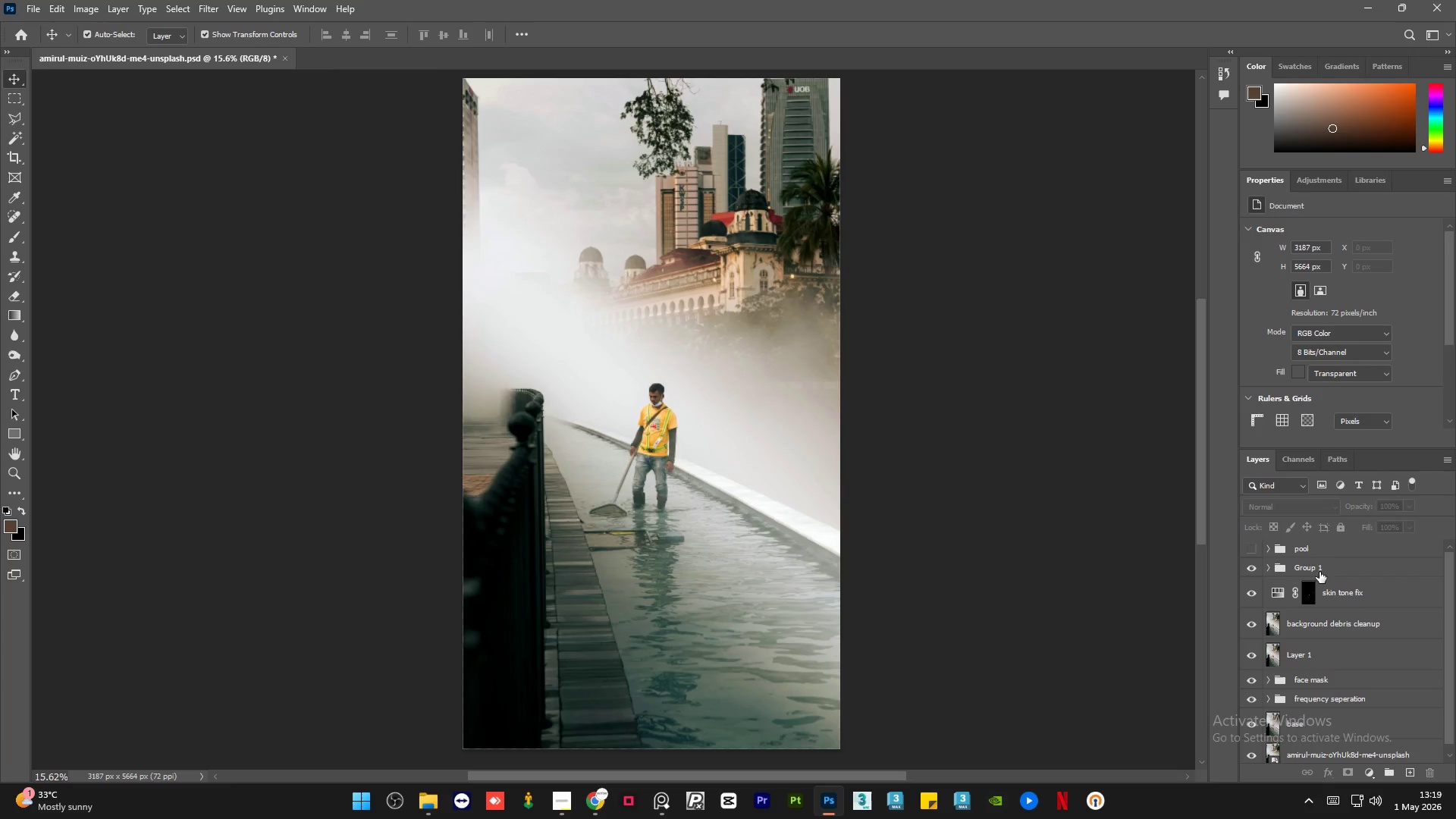 
double_click([1320, 572])
 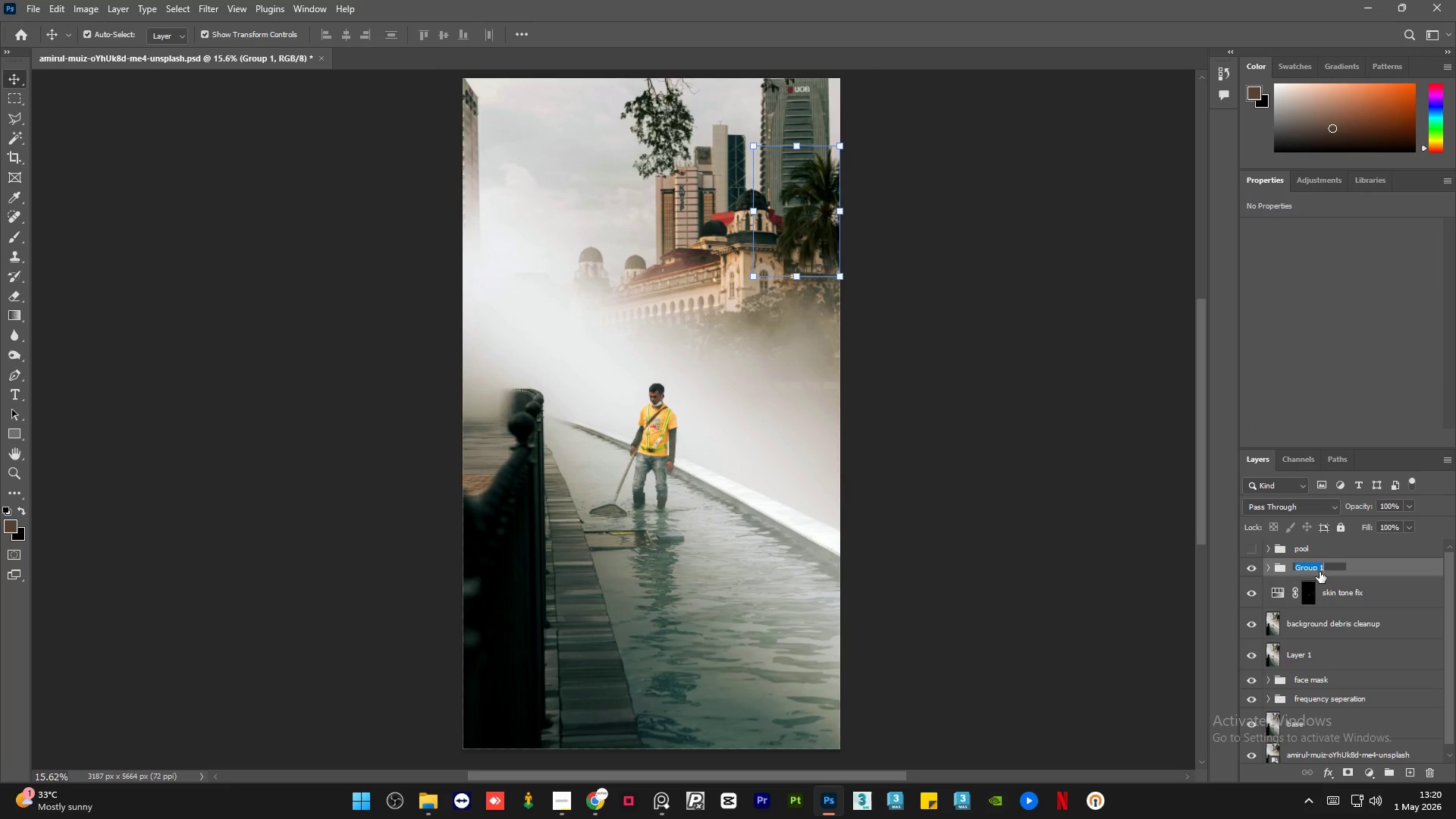 
wait(16.11)
 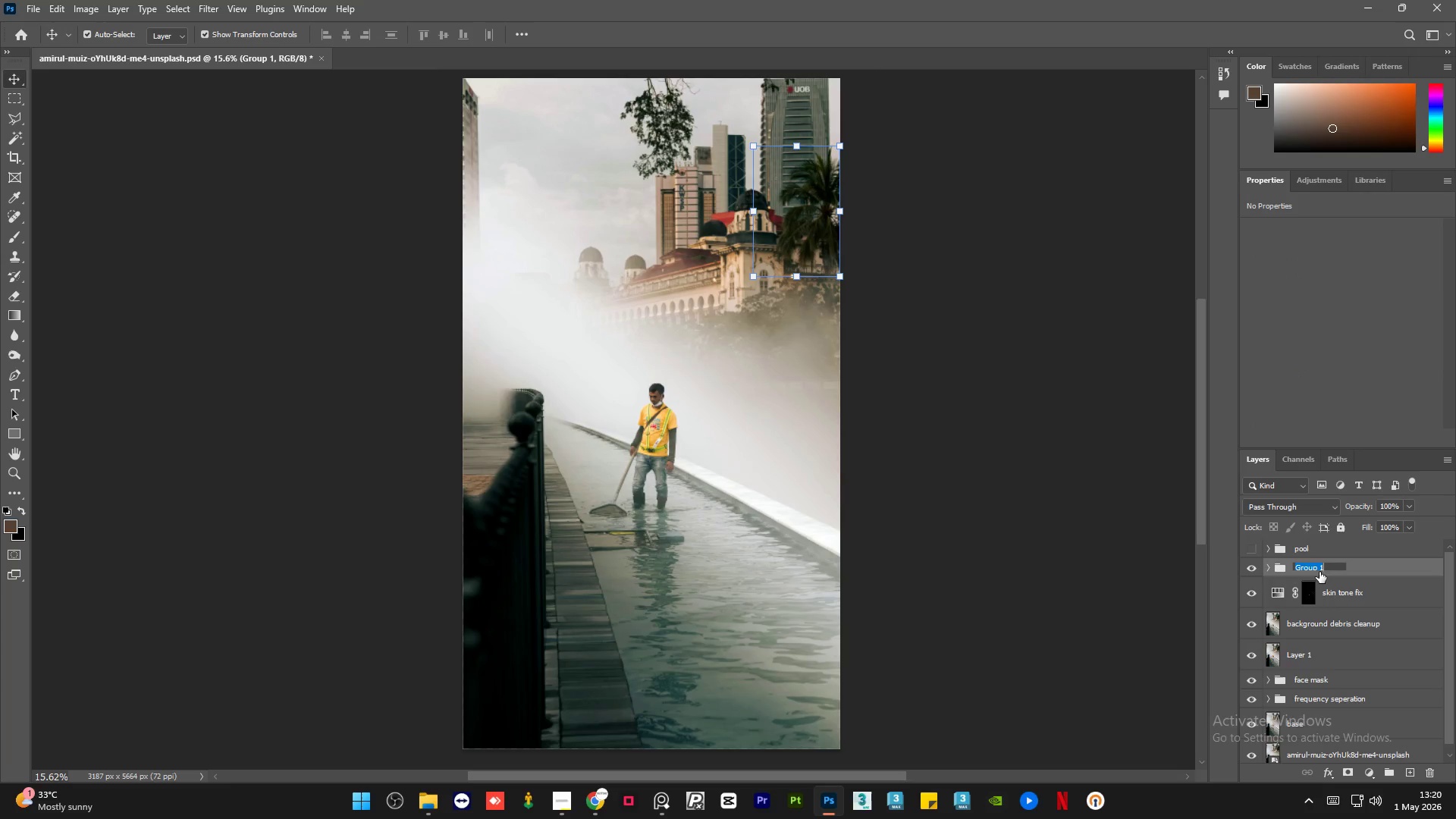 
type(gra)
key(Backspace)
key(Backspace)
key(Backspace)
key(Backspace)
type(curves)
 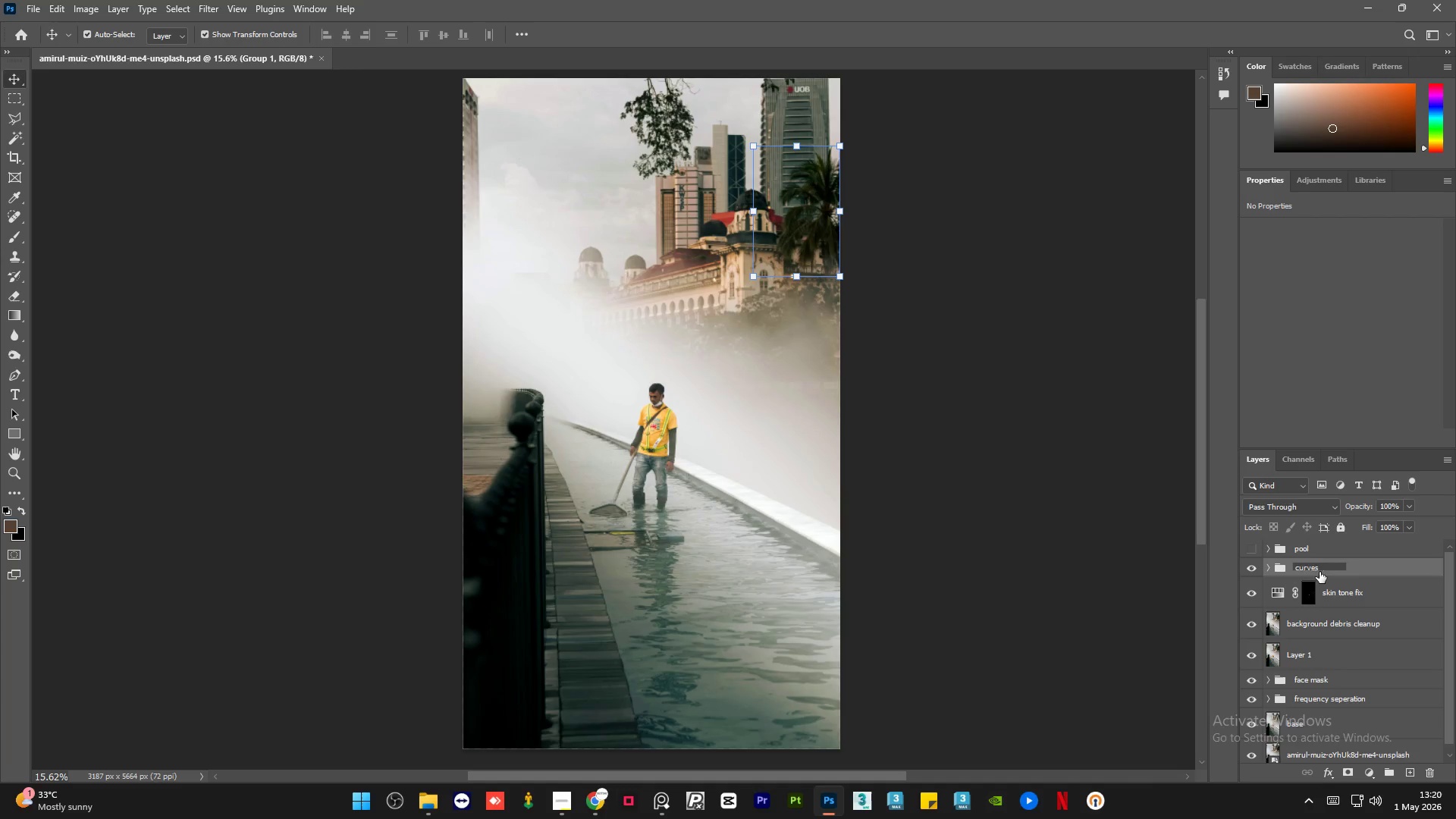 
key(Enter)
 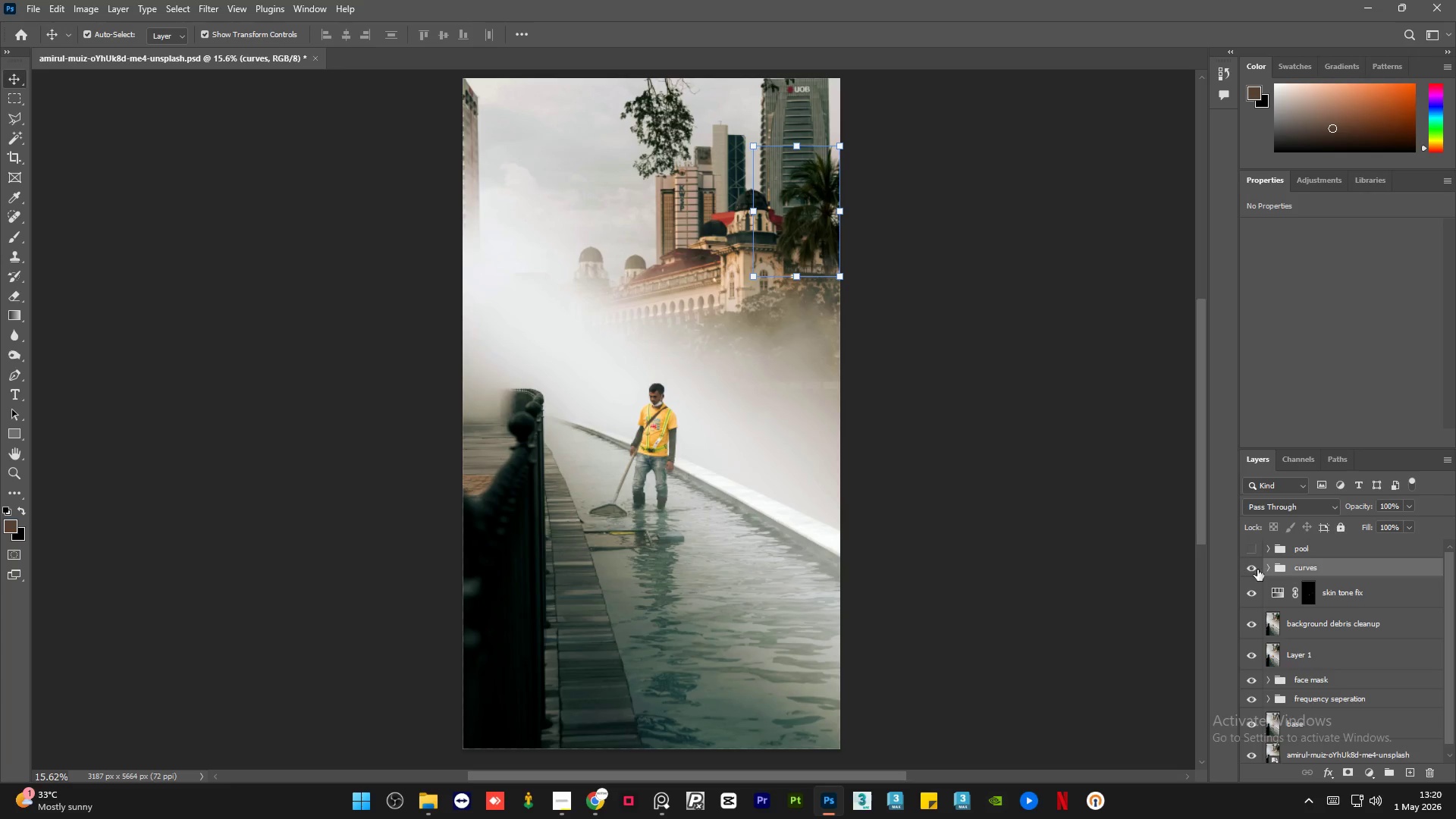 
left_click([1269, 571])
 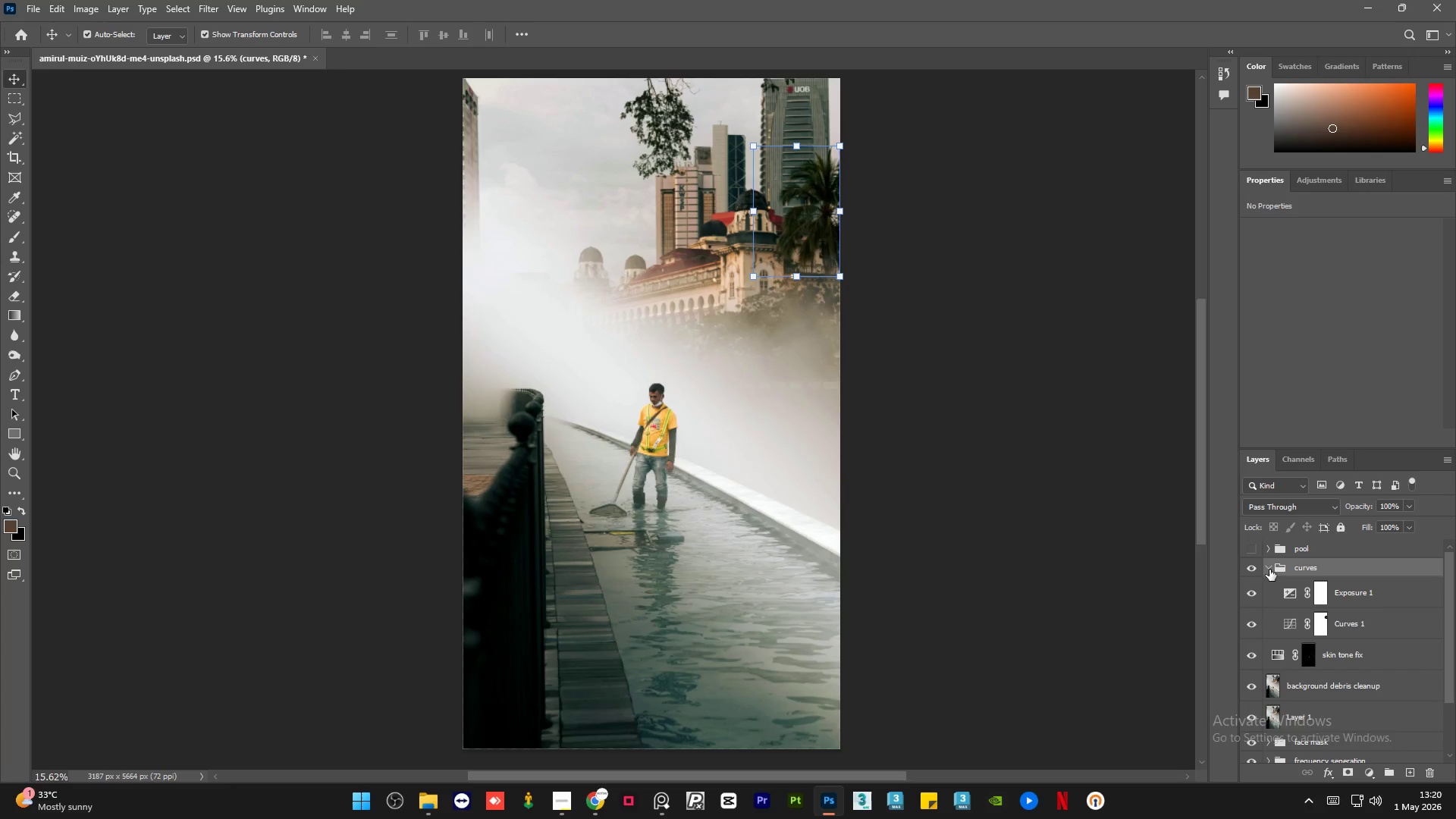 
left_click([1269, 570])
 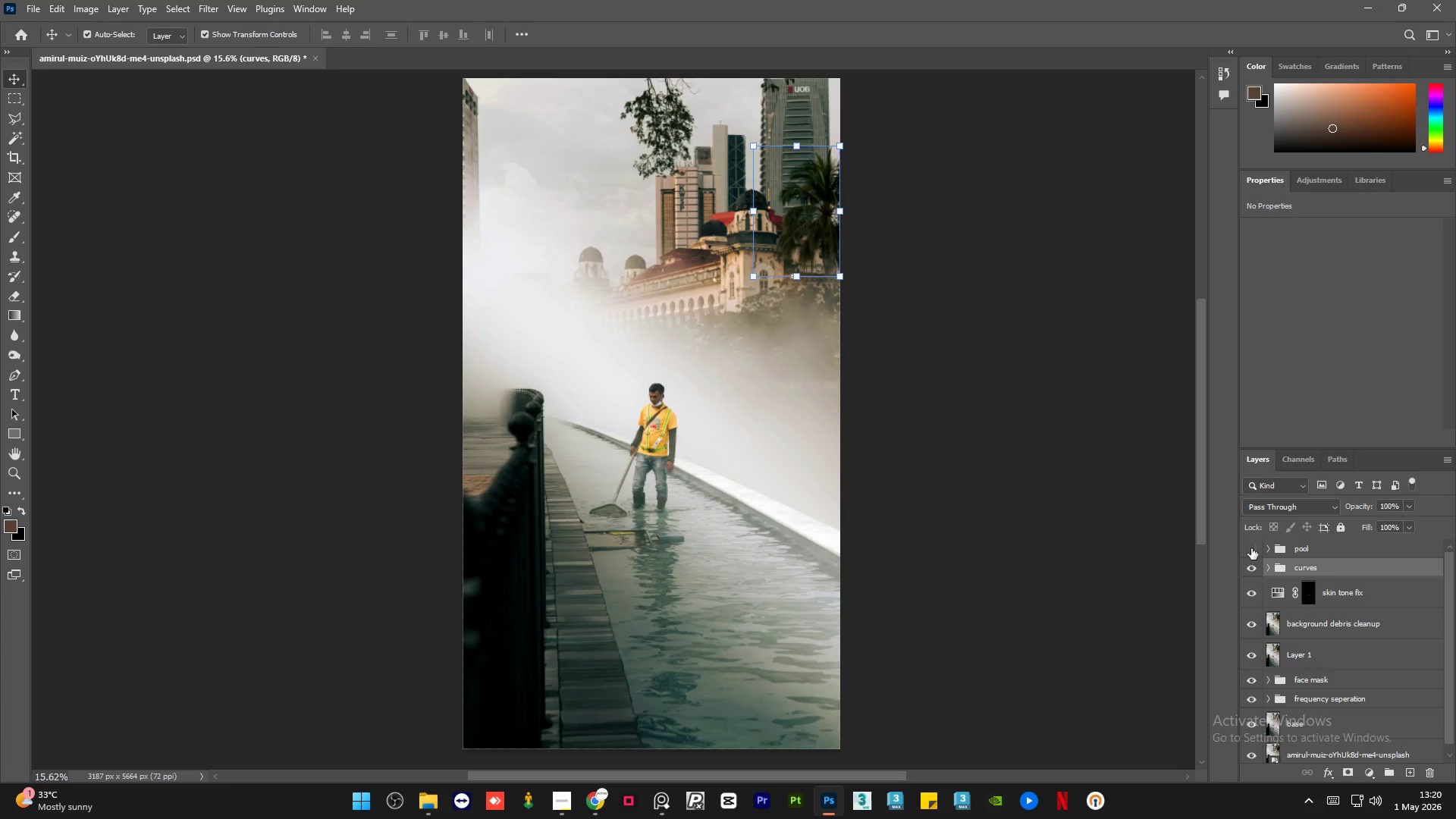 
left_click([1251, 548])
 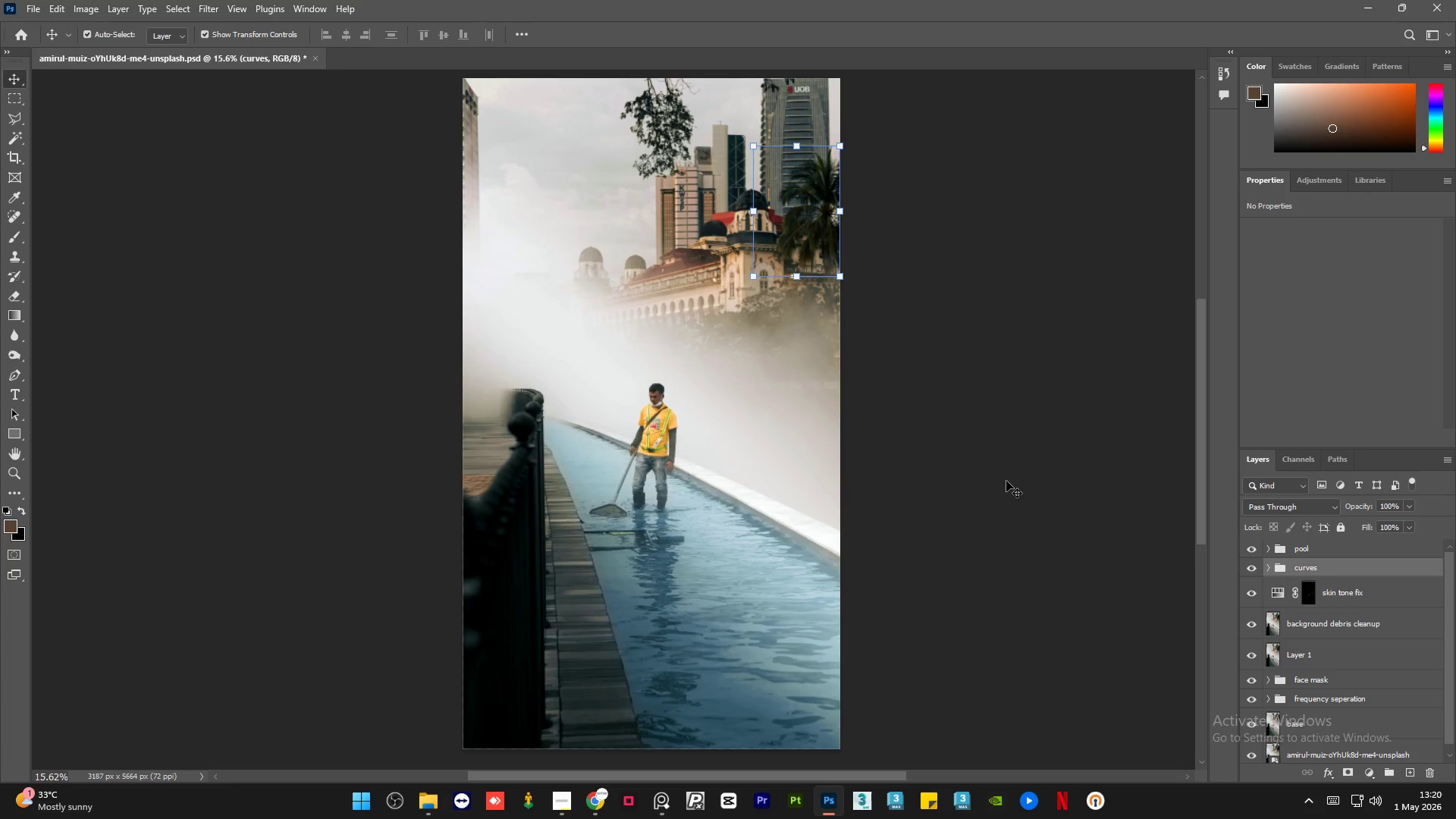 
left_click([1006, 480])
 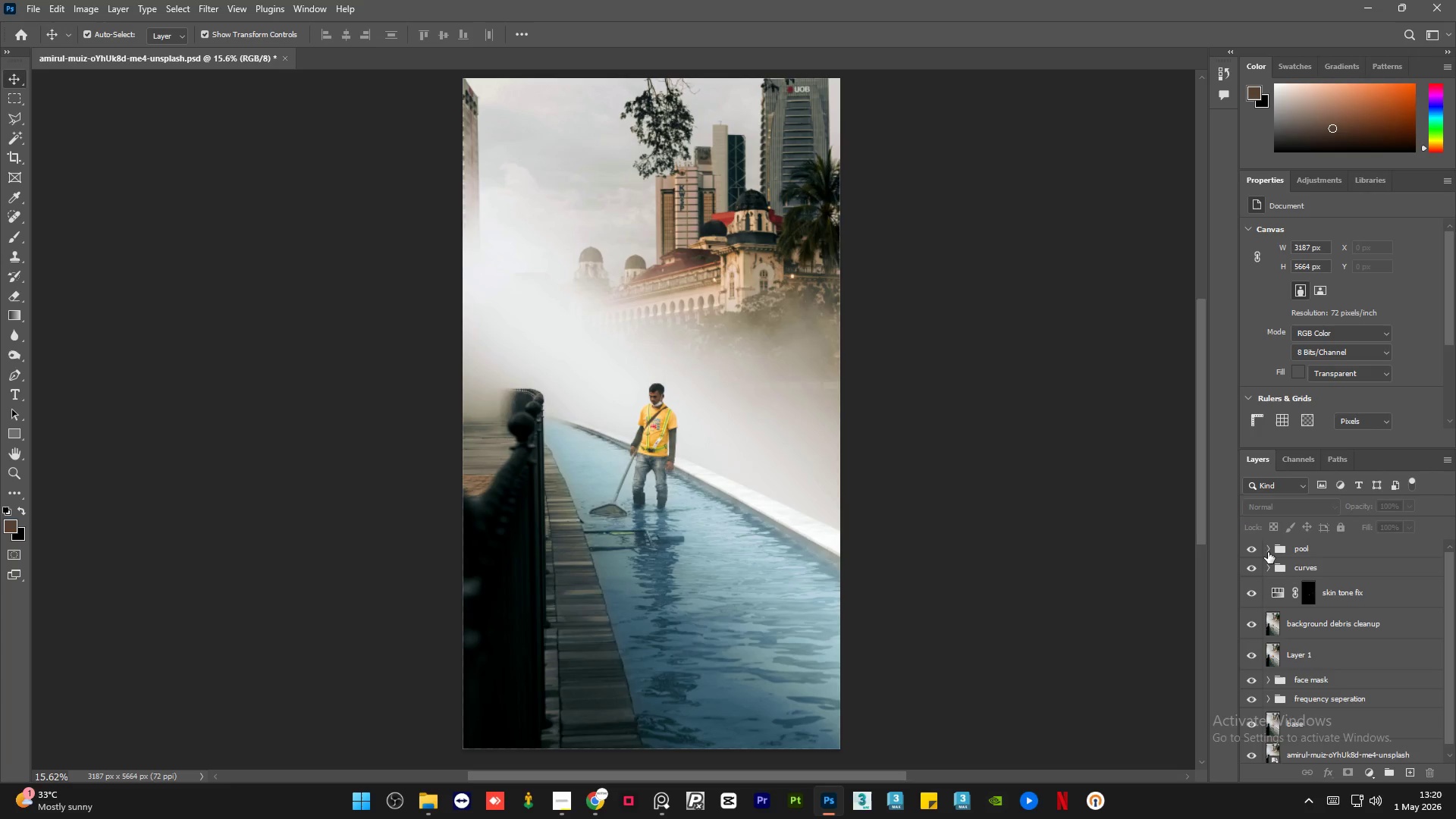 
left_click([1268, 551])
 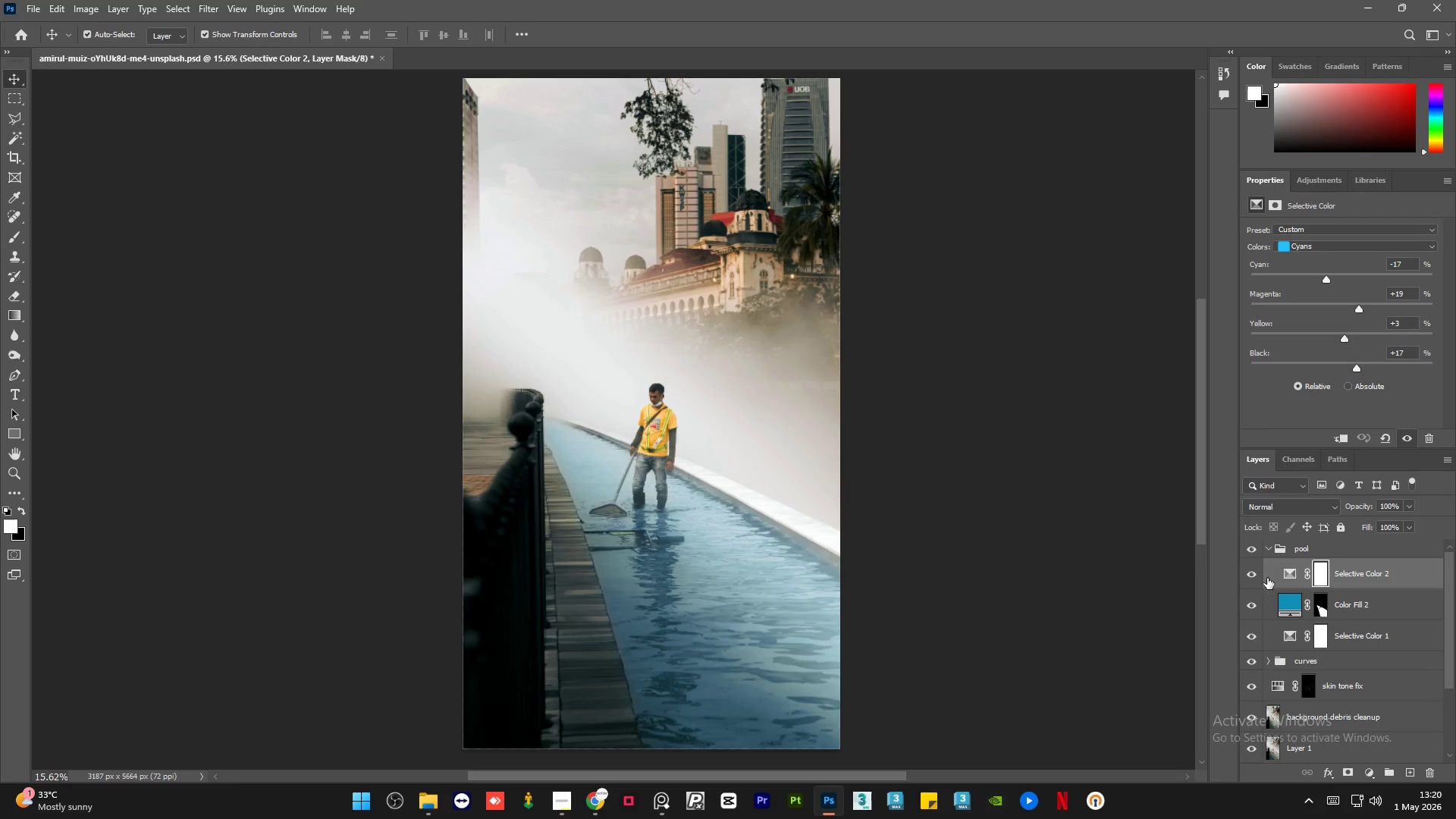 
left_click([1248, 572])
 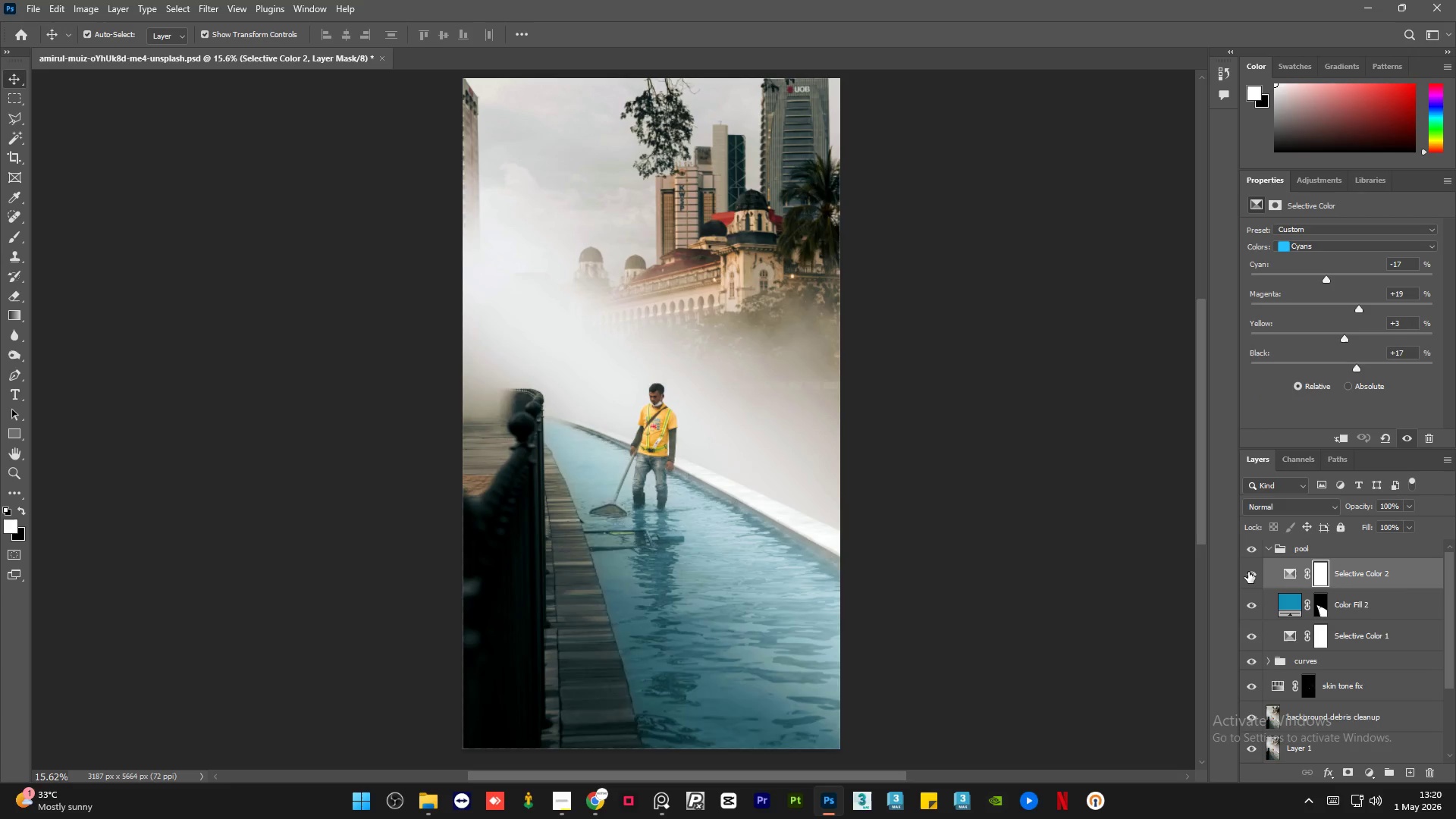 
double_click([1248, 572])
 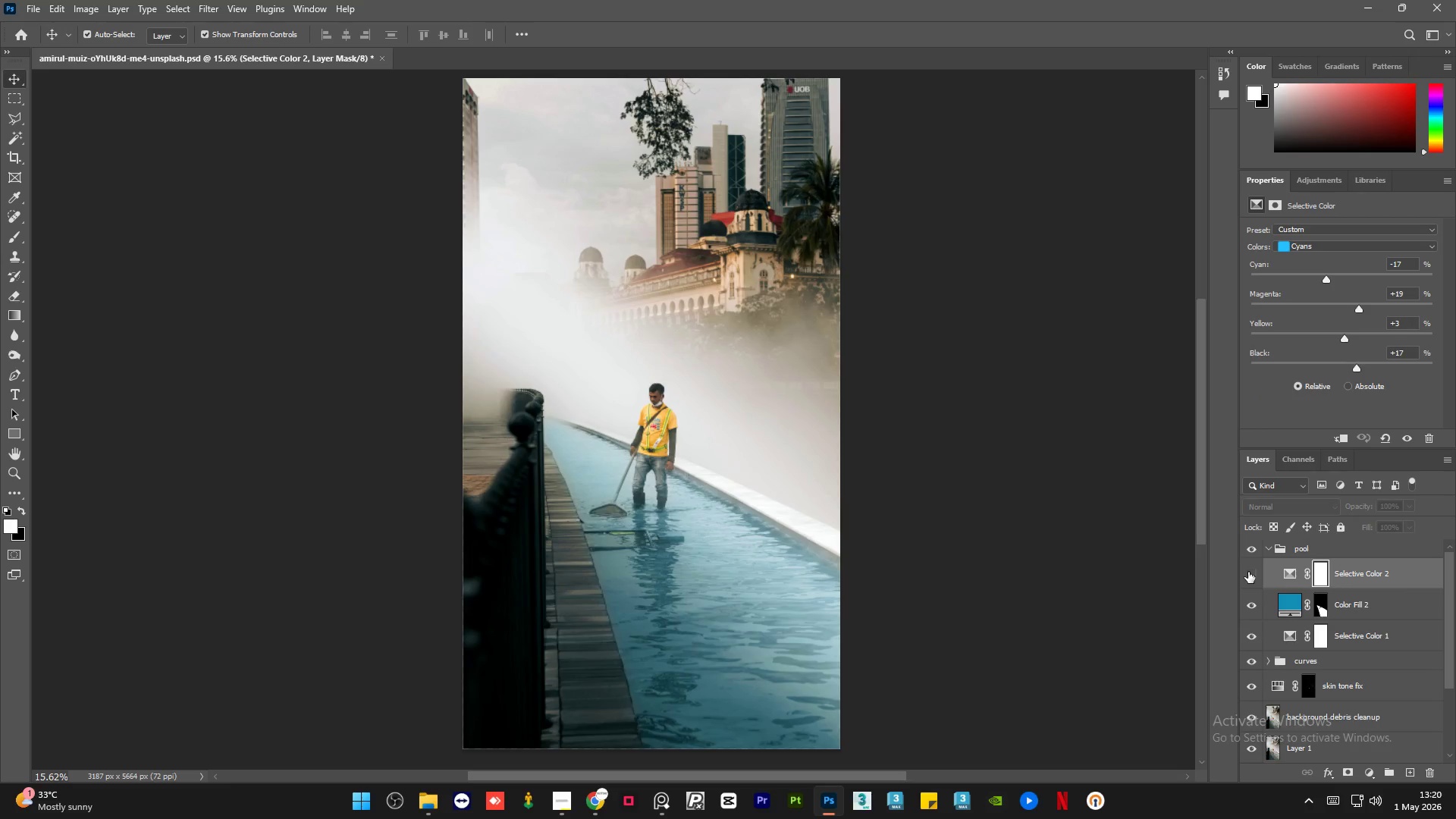 
left_click([1248, 572])
 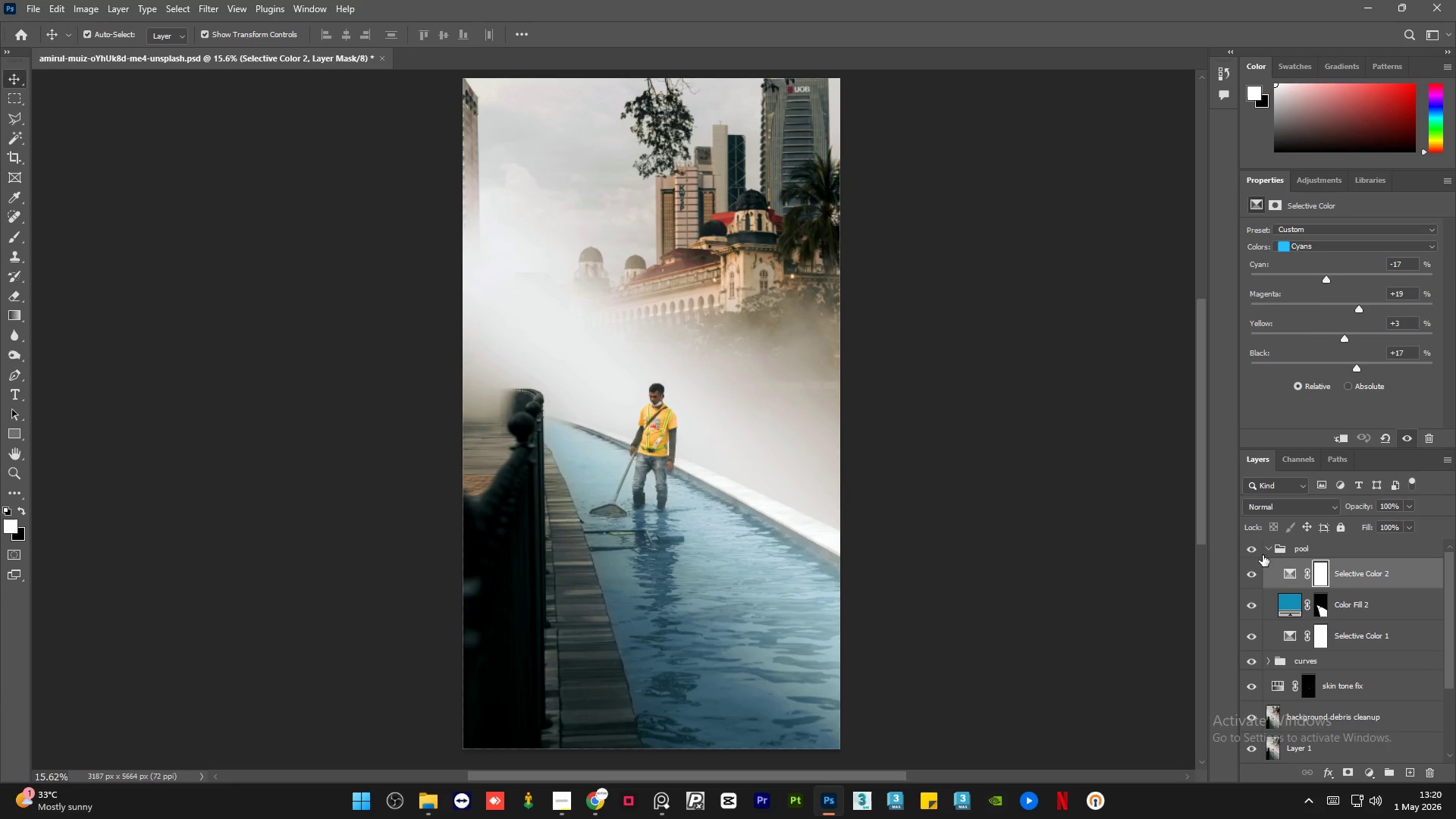 
left_click([1268, 551])
 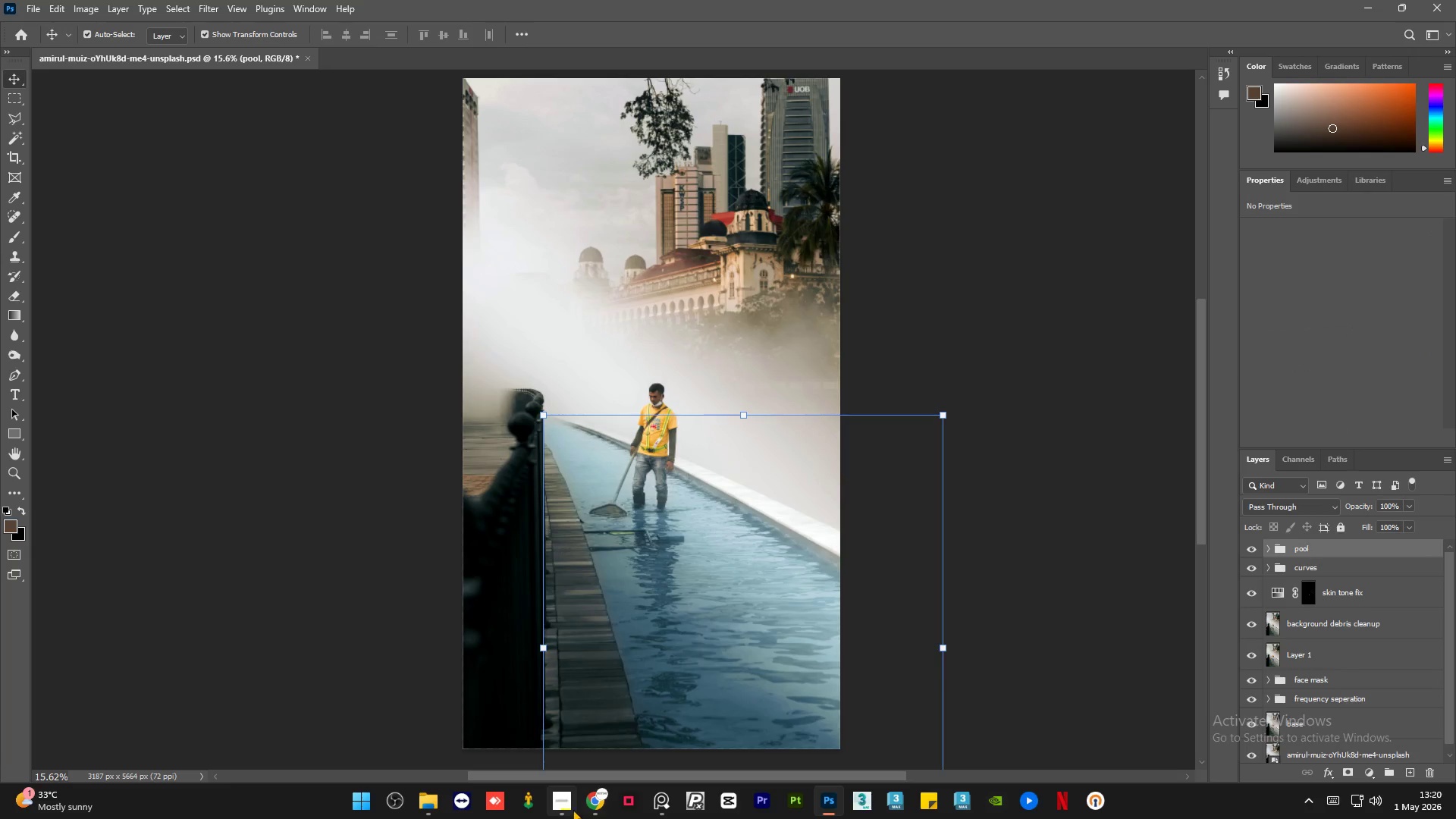 
left_click([568, 808])